 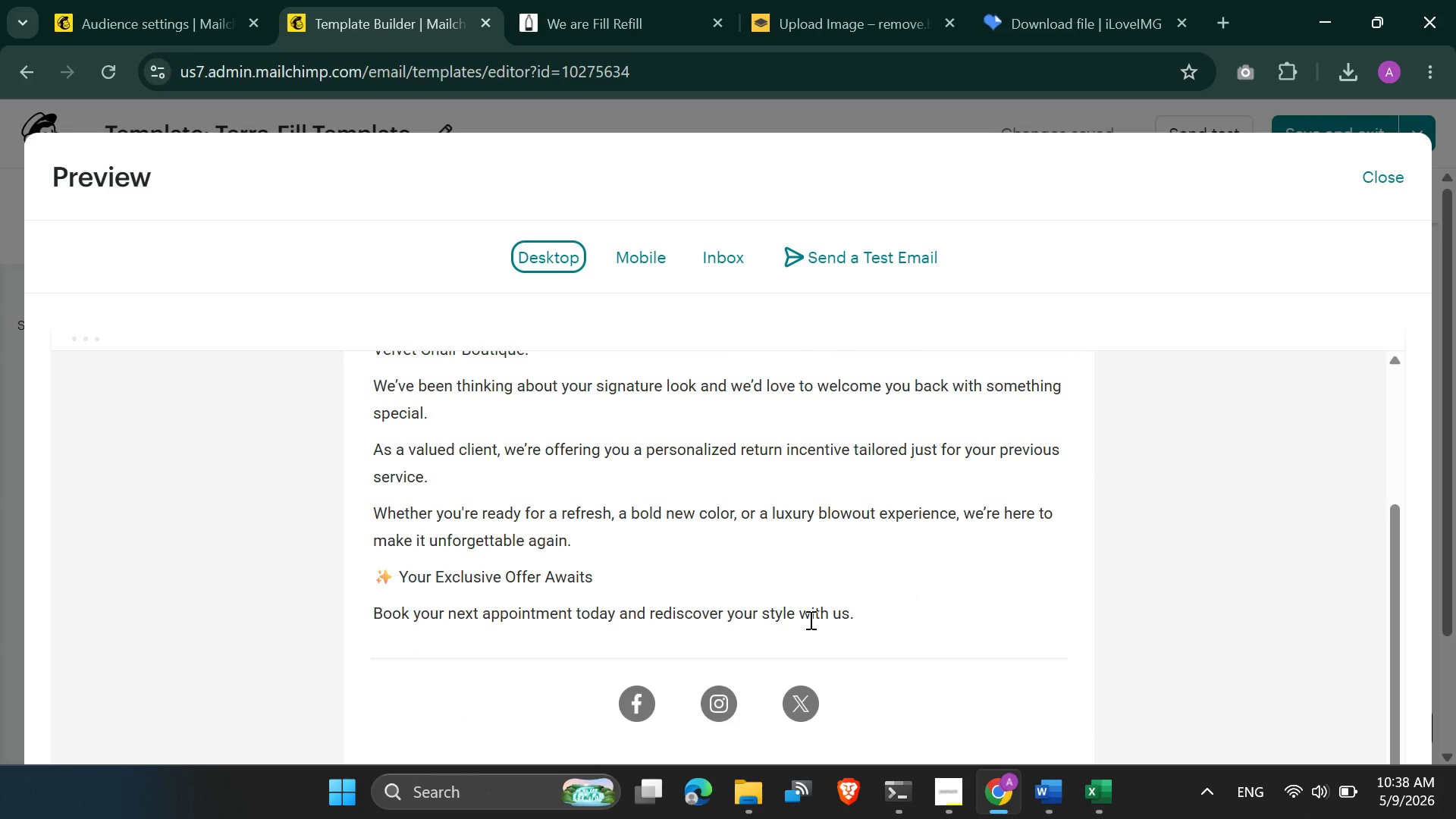 
left_click_drag(start_coordinate=[864, 626], to_coordinate=[365, 481])
 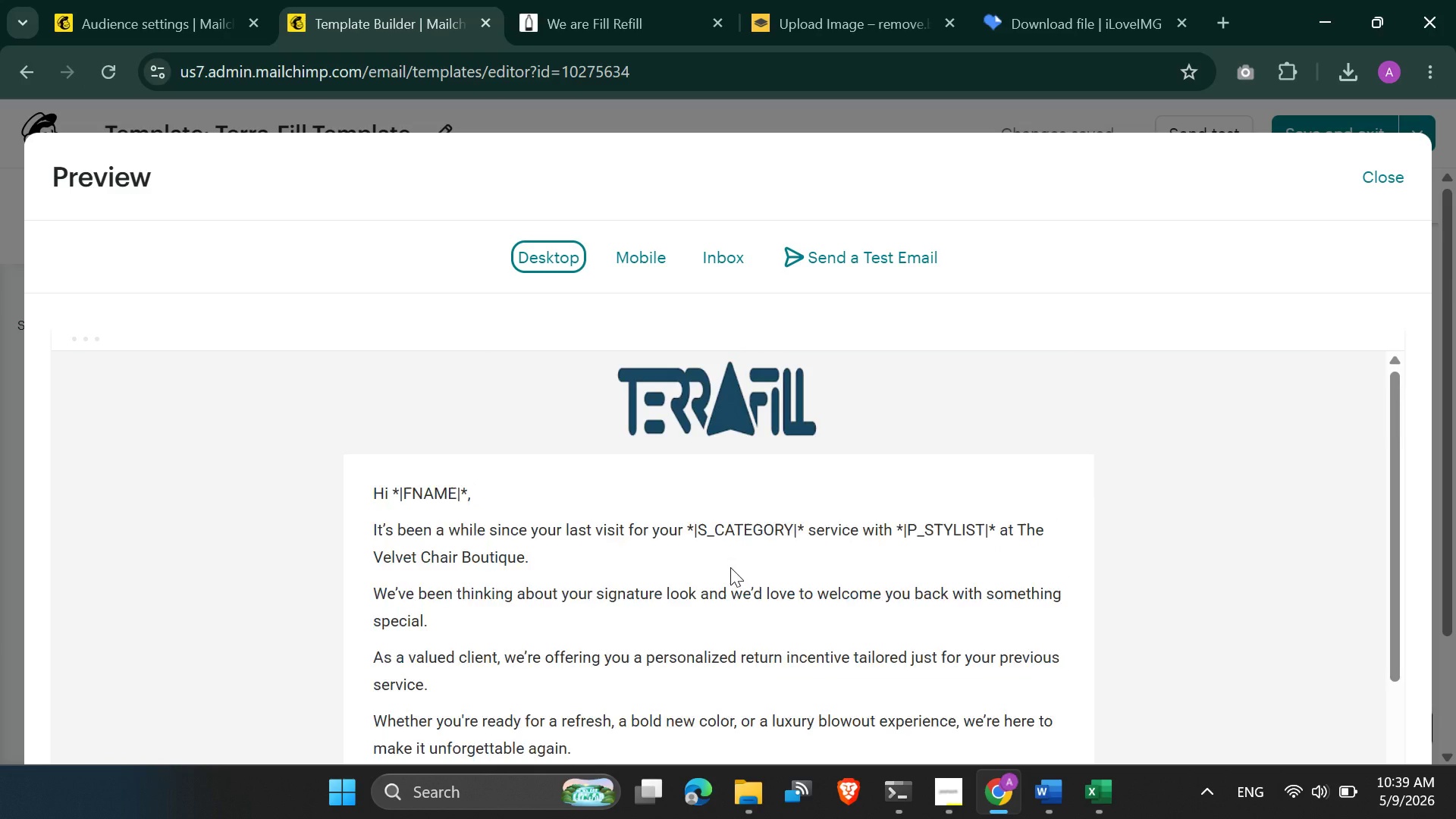 
left_click([697, 582])
 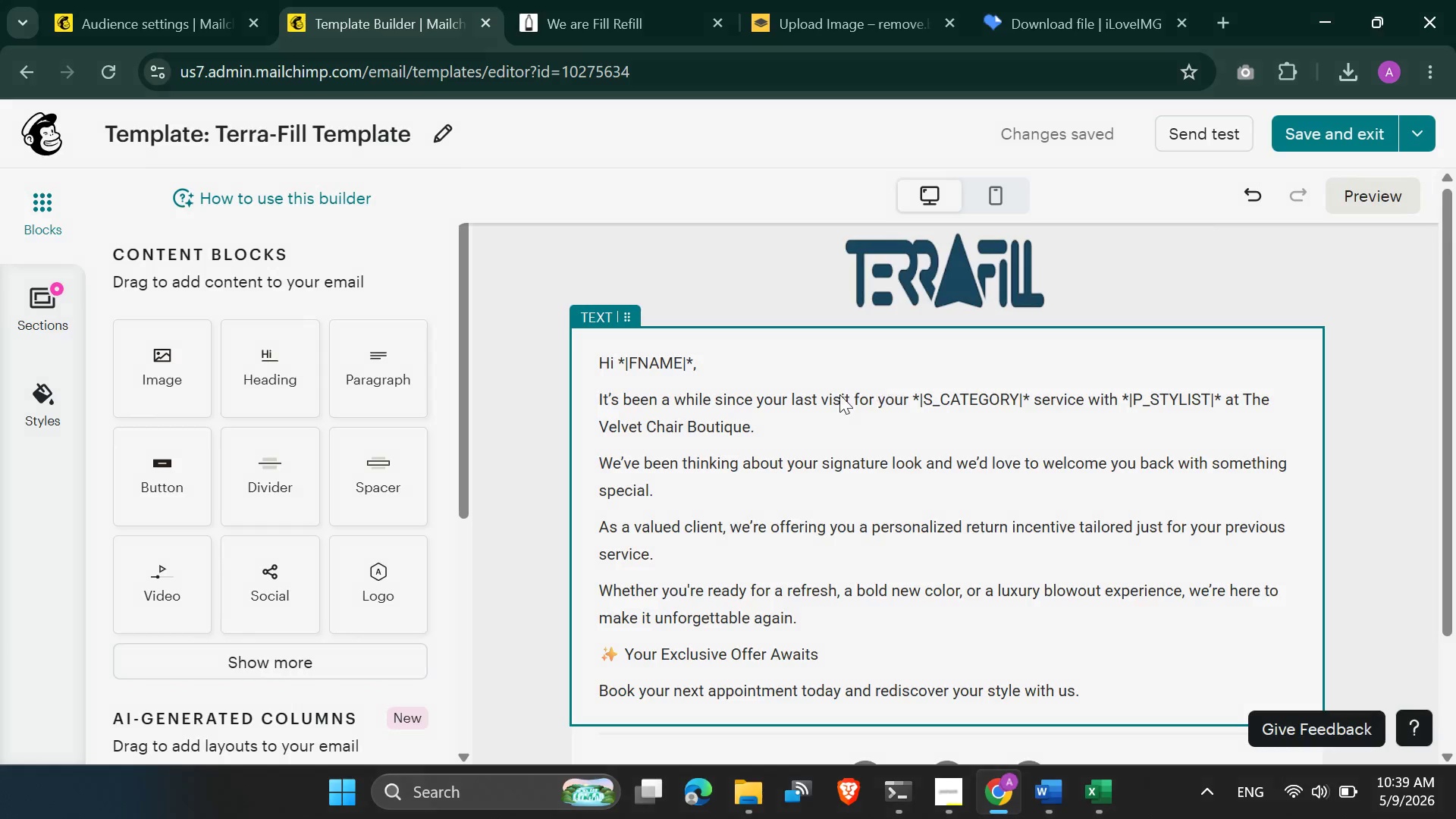 
left_click([792, 497])
 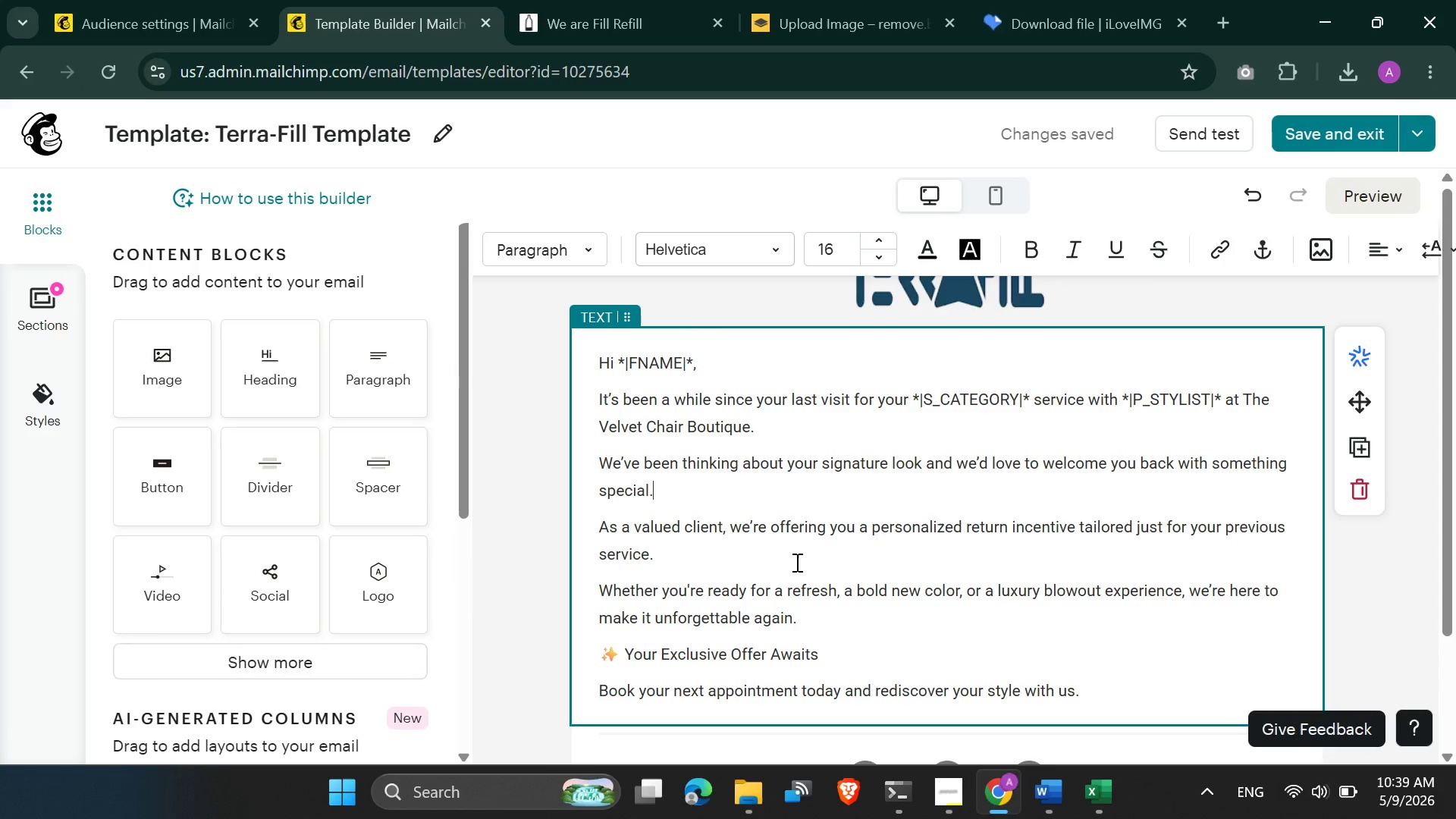 
left_click([795, 562])
 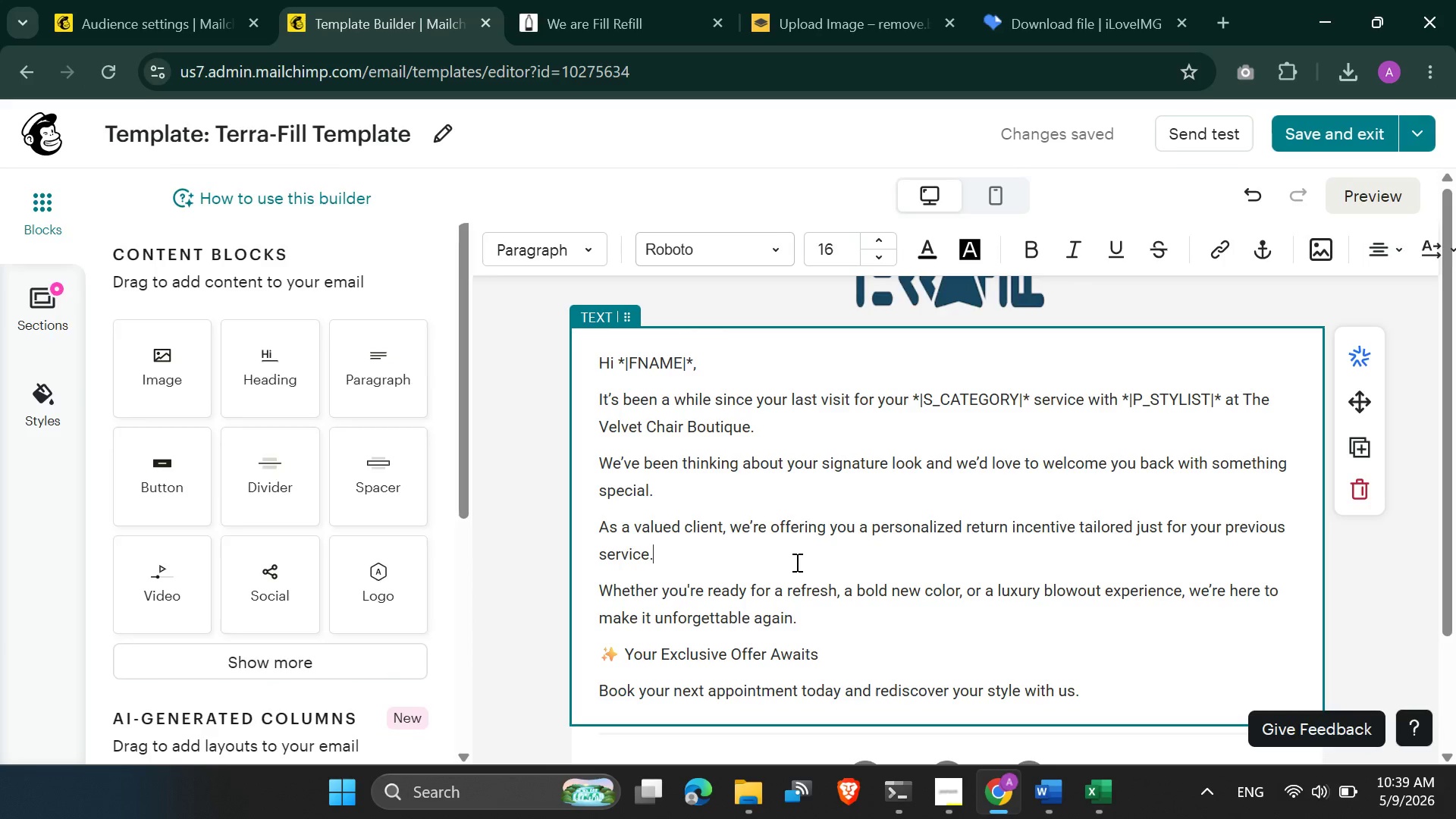 
key(Control+A)
 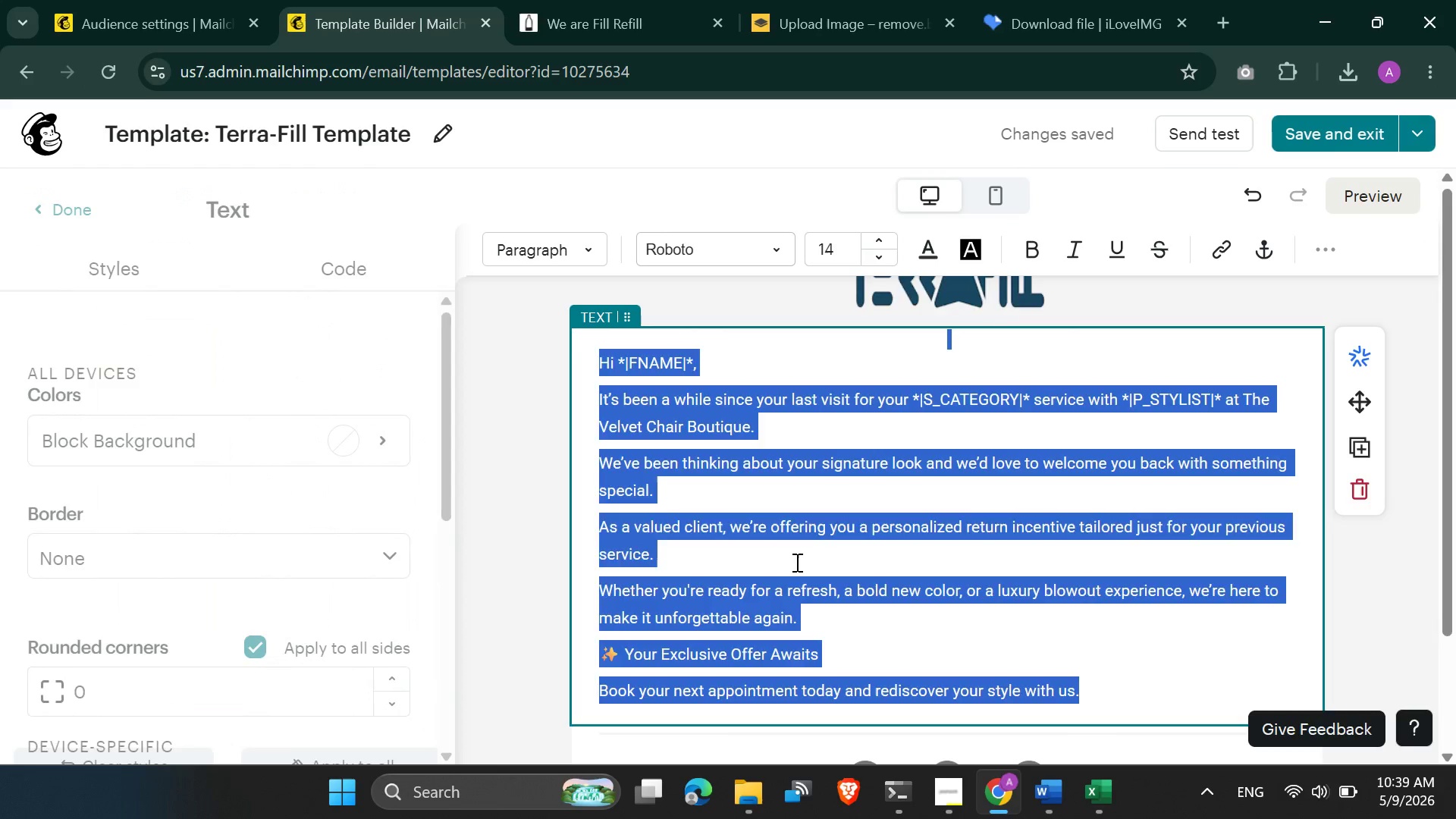 
key(Backspace)
type([body)
key(Backspace)
key(Backspace)
key(Backspace)
key(Backspace)
key(Backspace)
type([Tiltwe)
key(Backspace)
key(Backspace)
type(e\)
key(Backspace)
type(])
 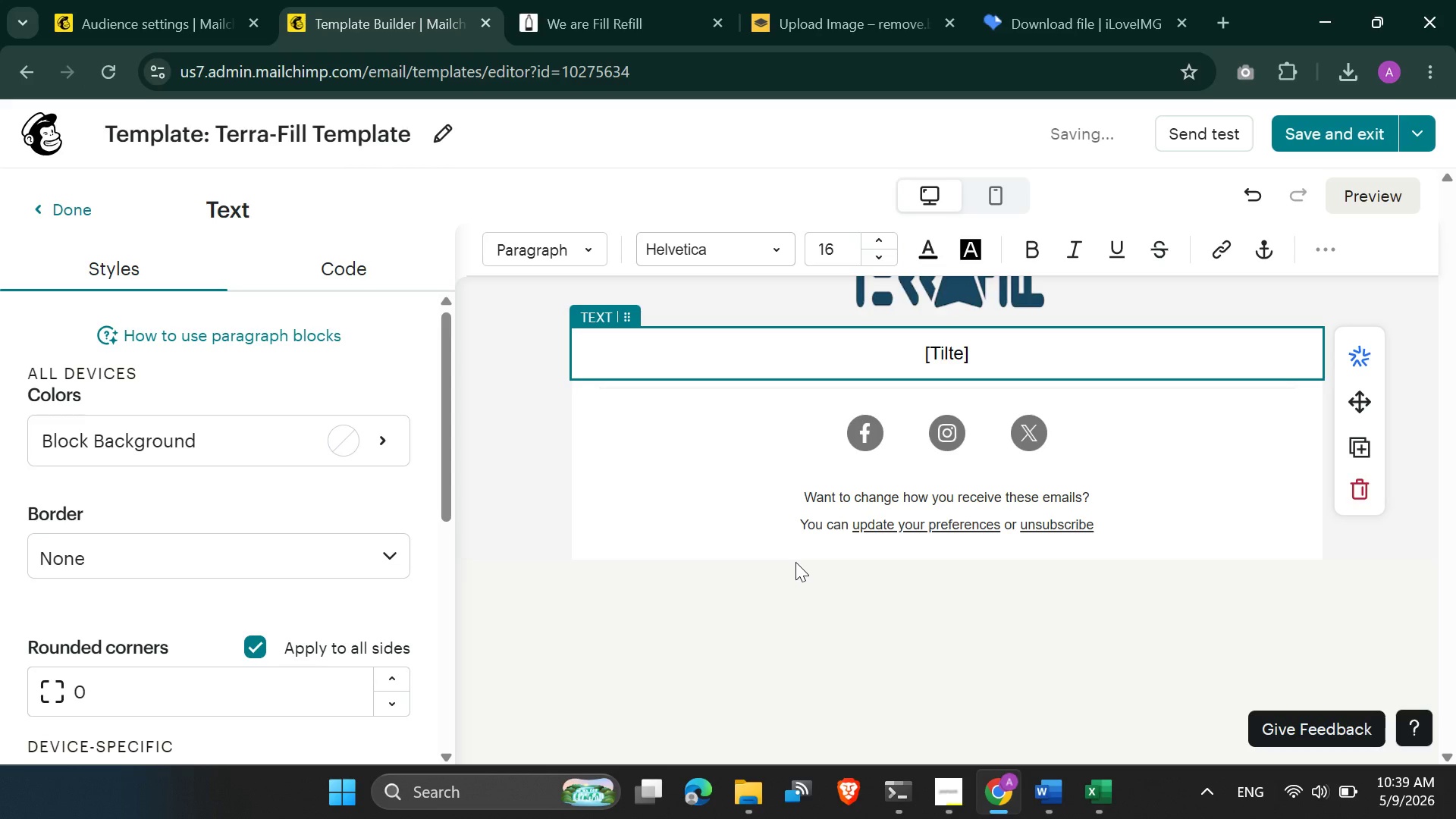 
key(Enter)
 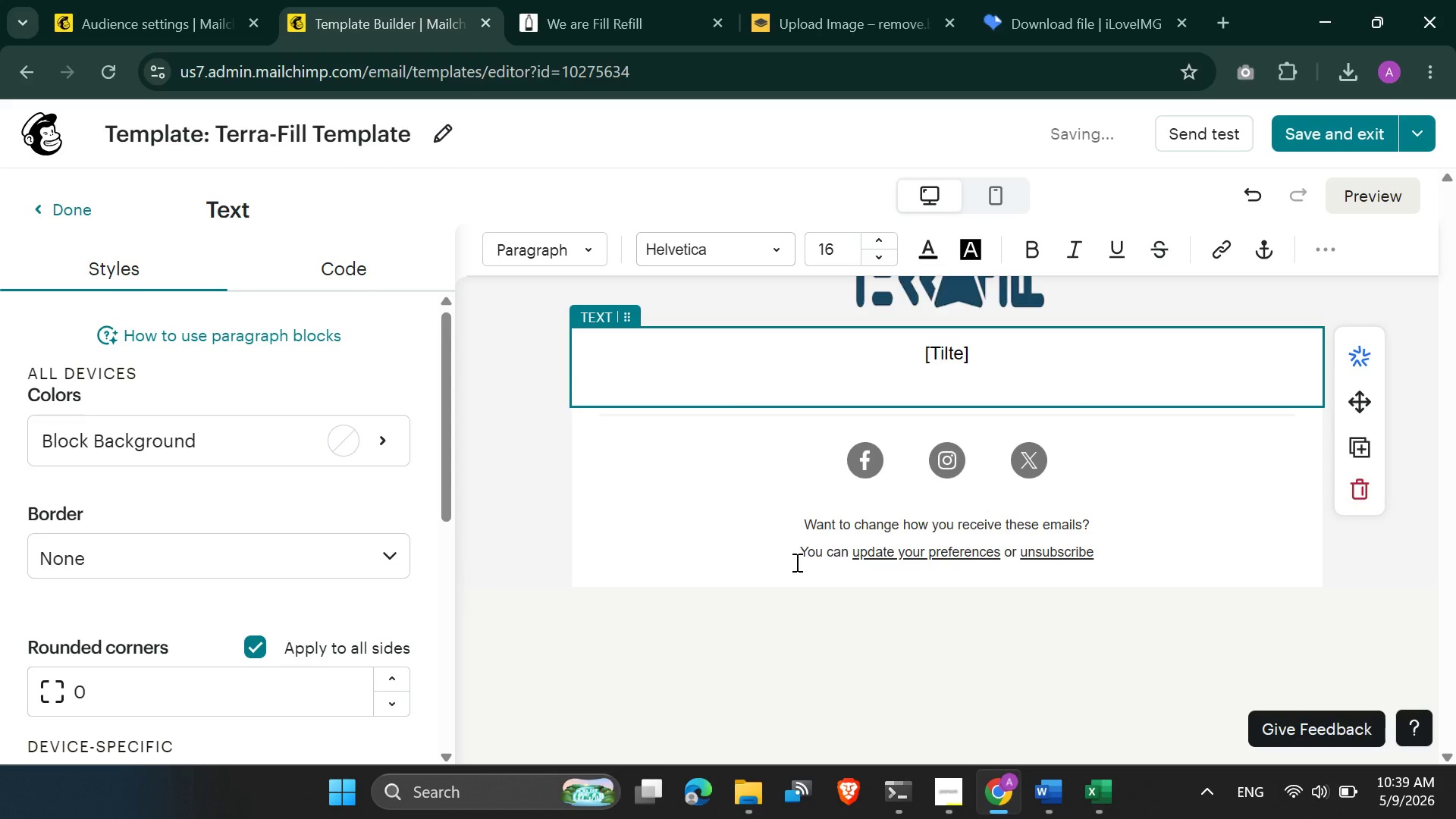 
type([body])
 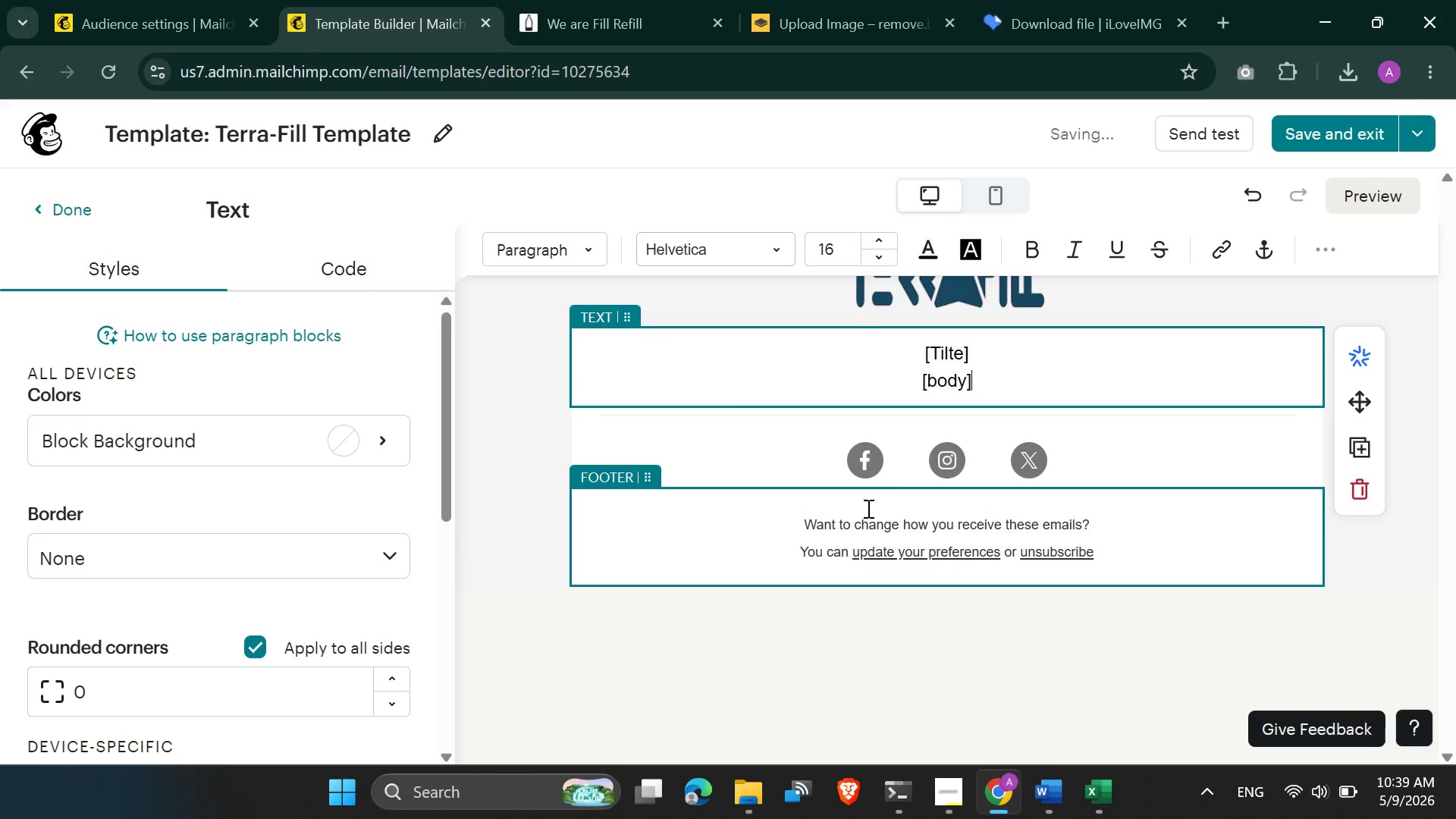 
left_click([886, 480])
 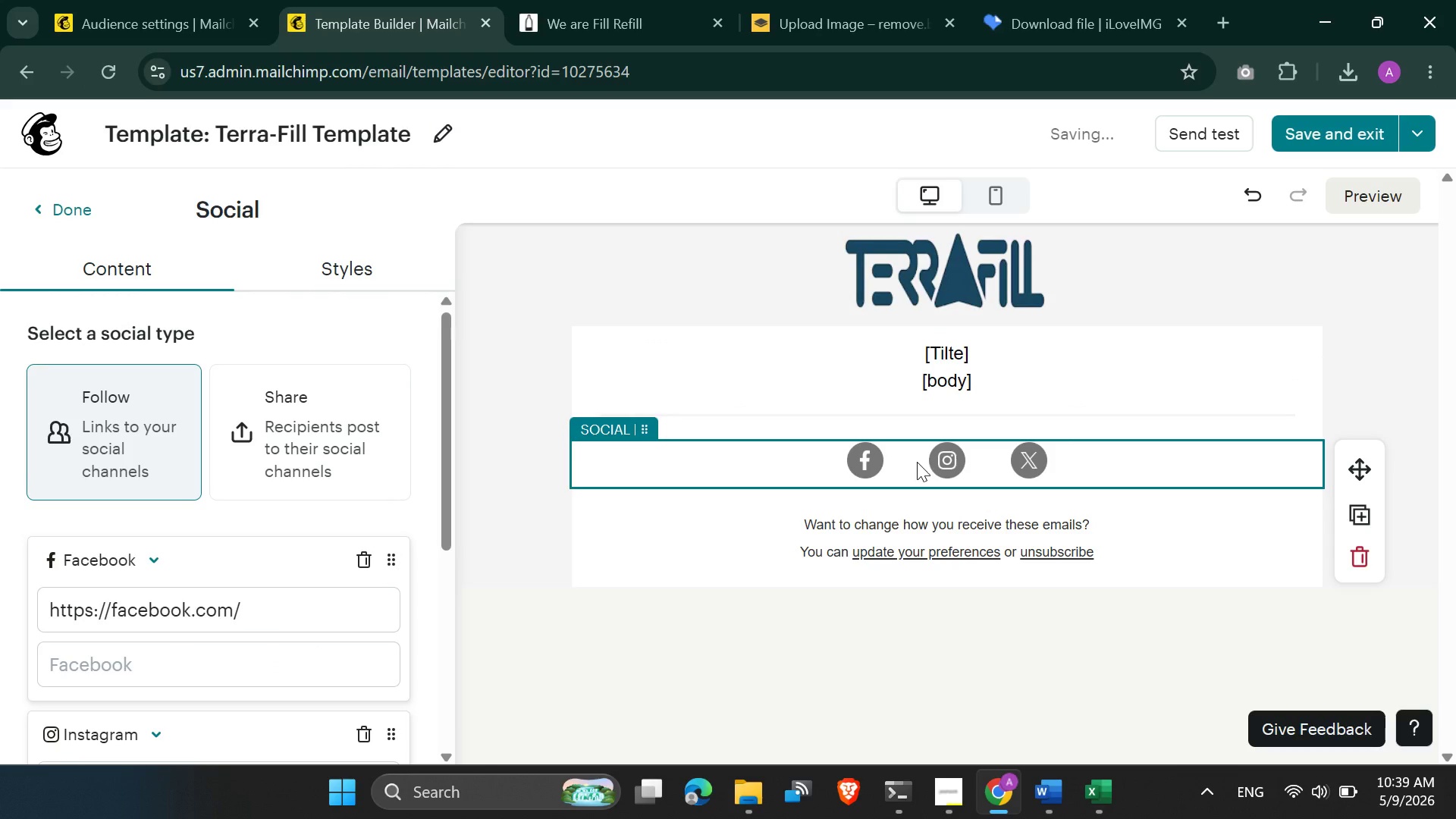 
scroll: coordinate [917, 465], scroll_direction: up, amount: 1.0
 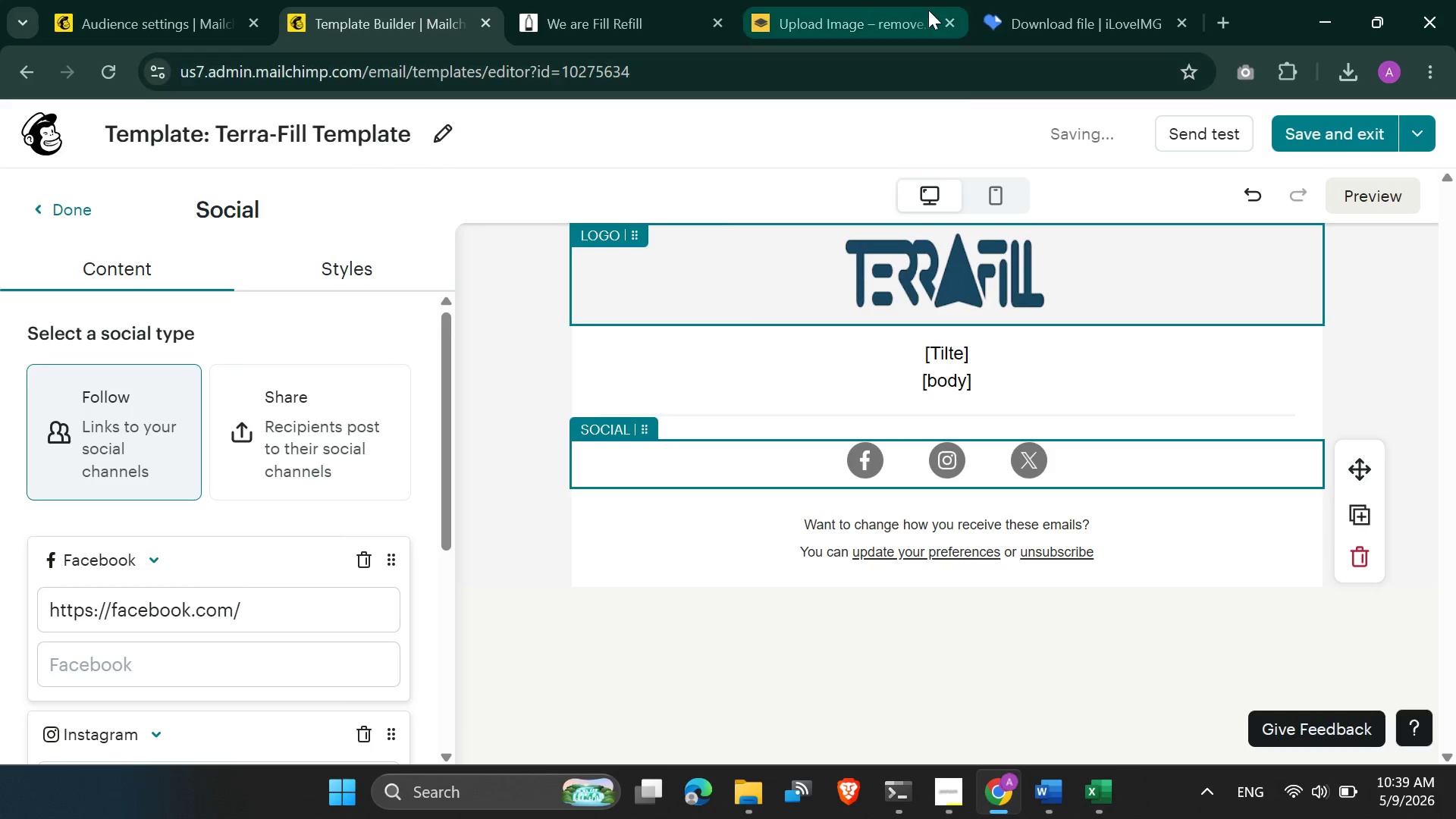 
left_click([955, 29])
 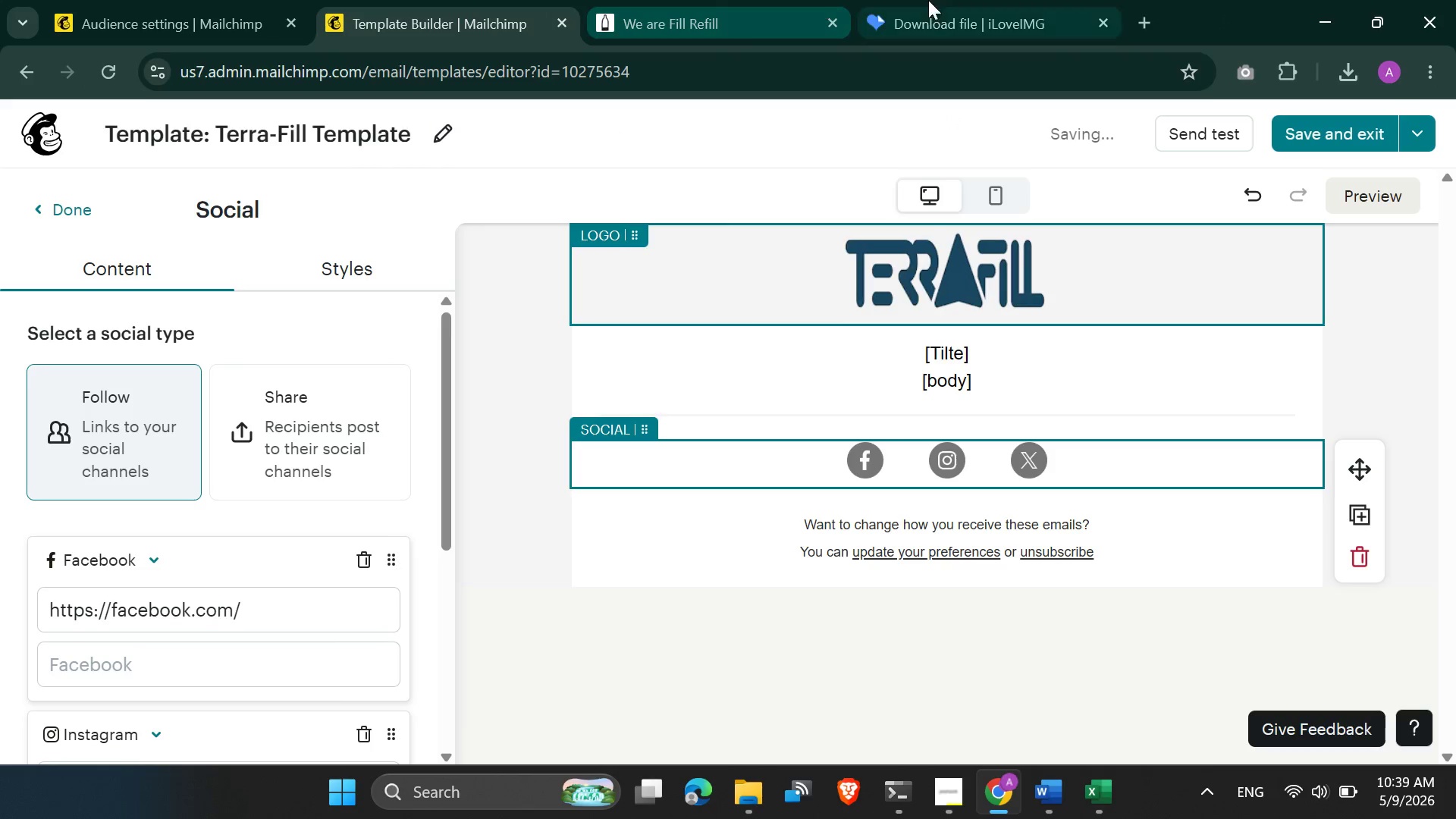 
left_click([1007, 0])
 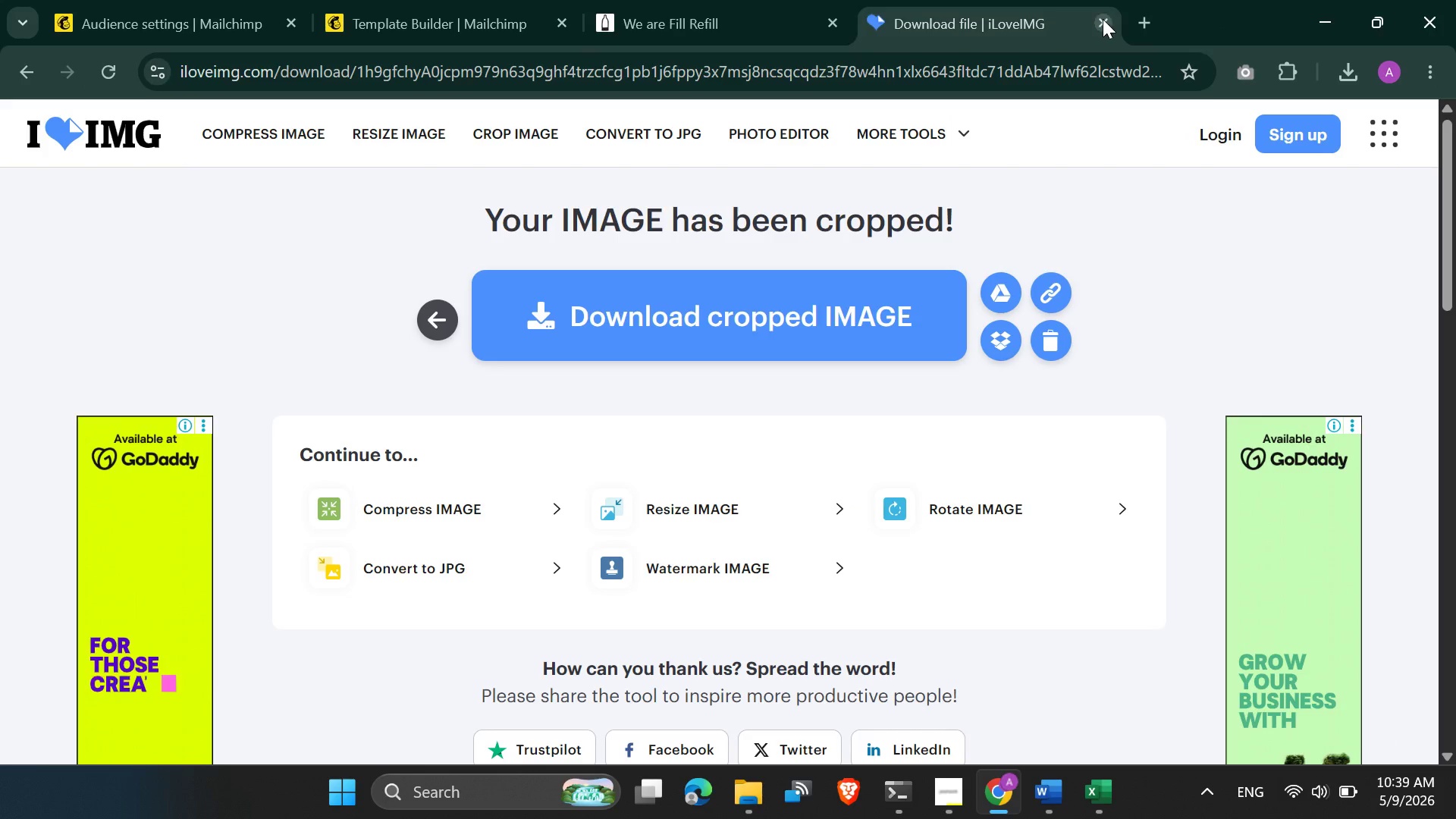 
left_click([1103, 19])
 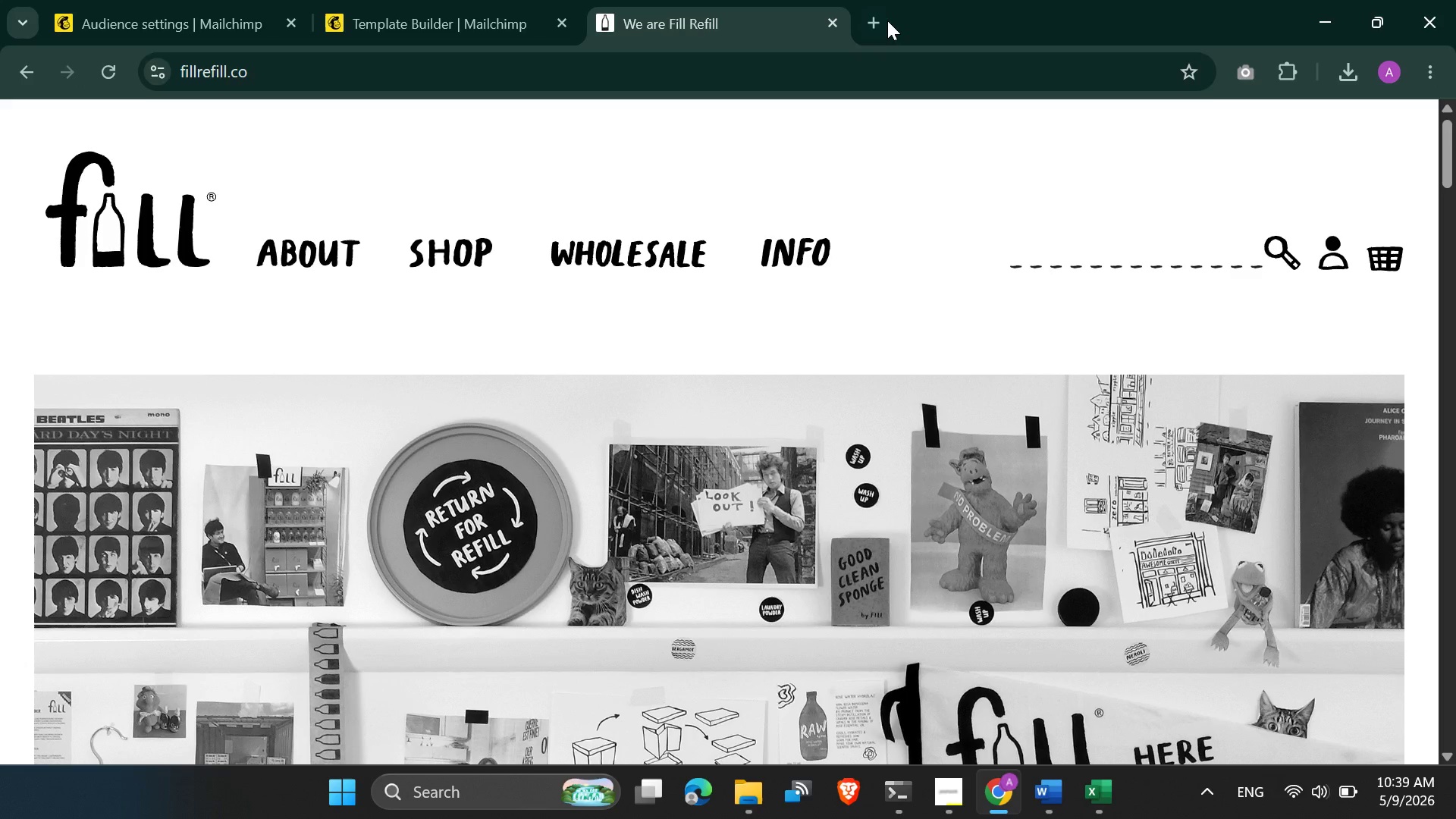 
left_click([886, 20])
 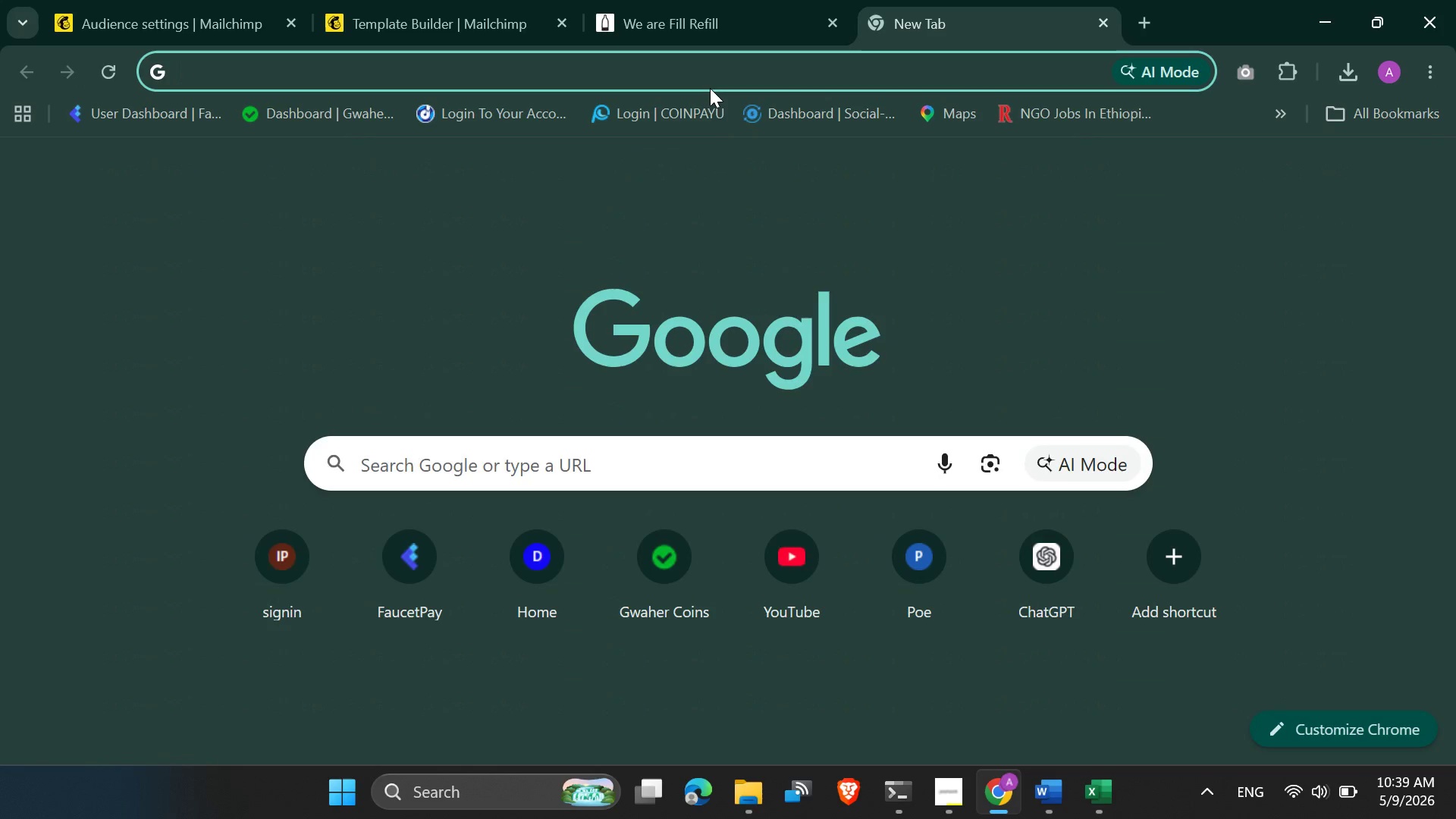 
left_click([710, 88])
 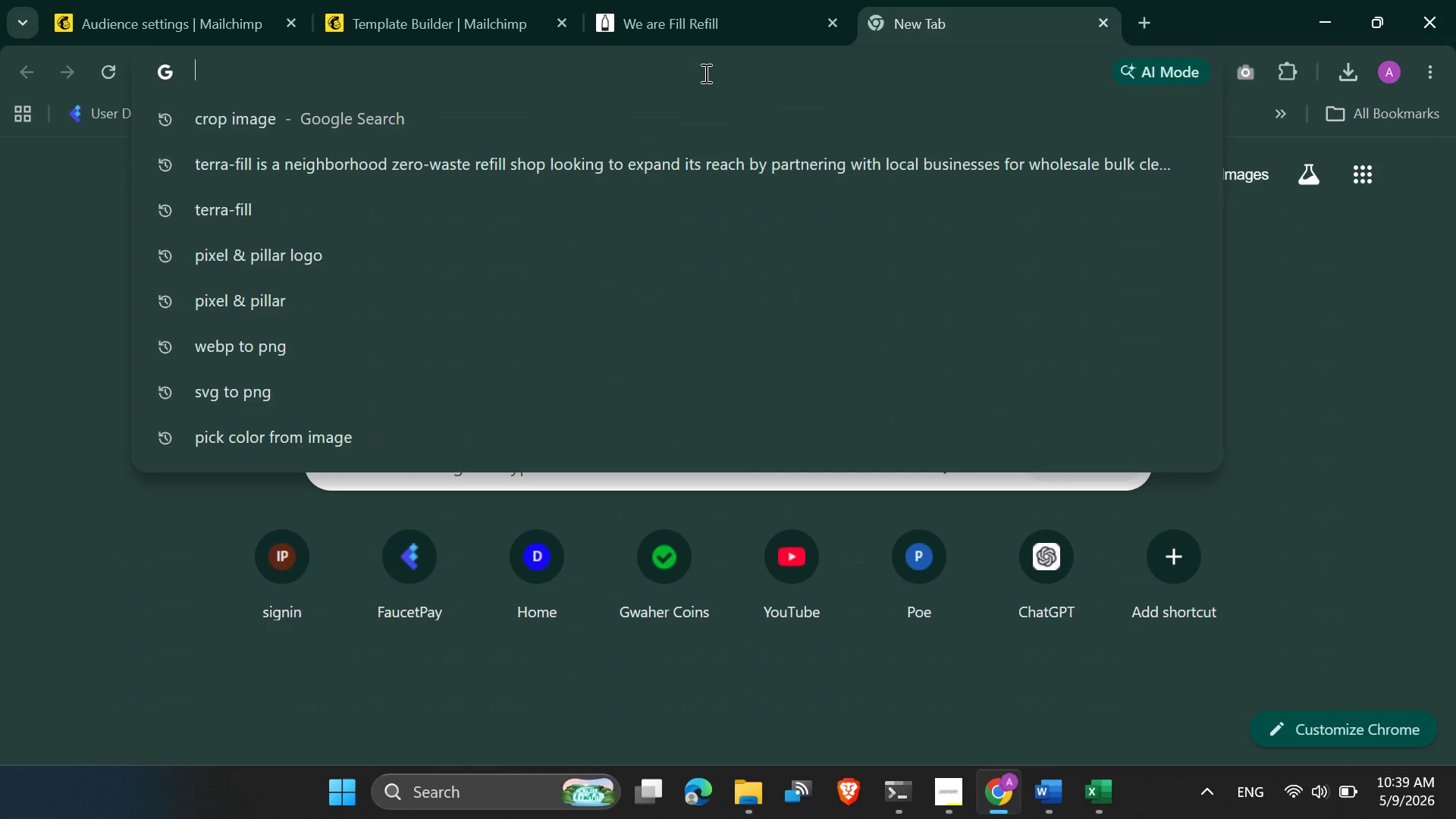 
left_click([704, 73])
 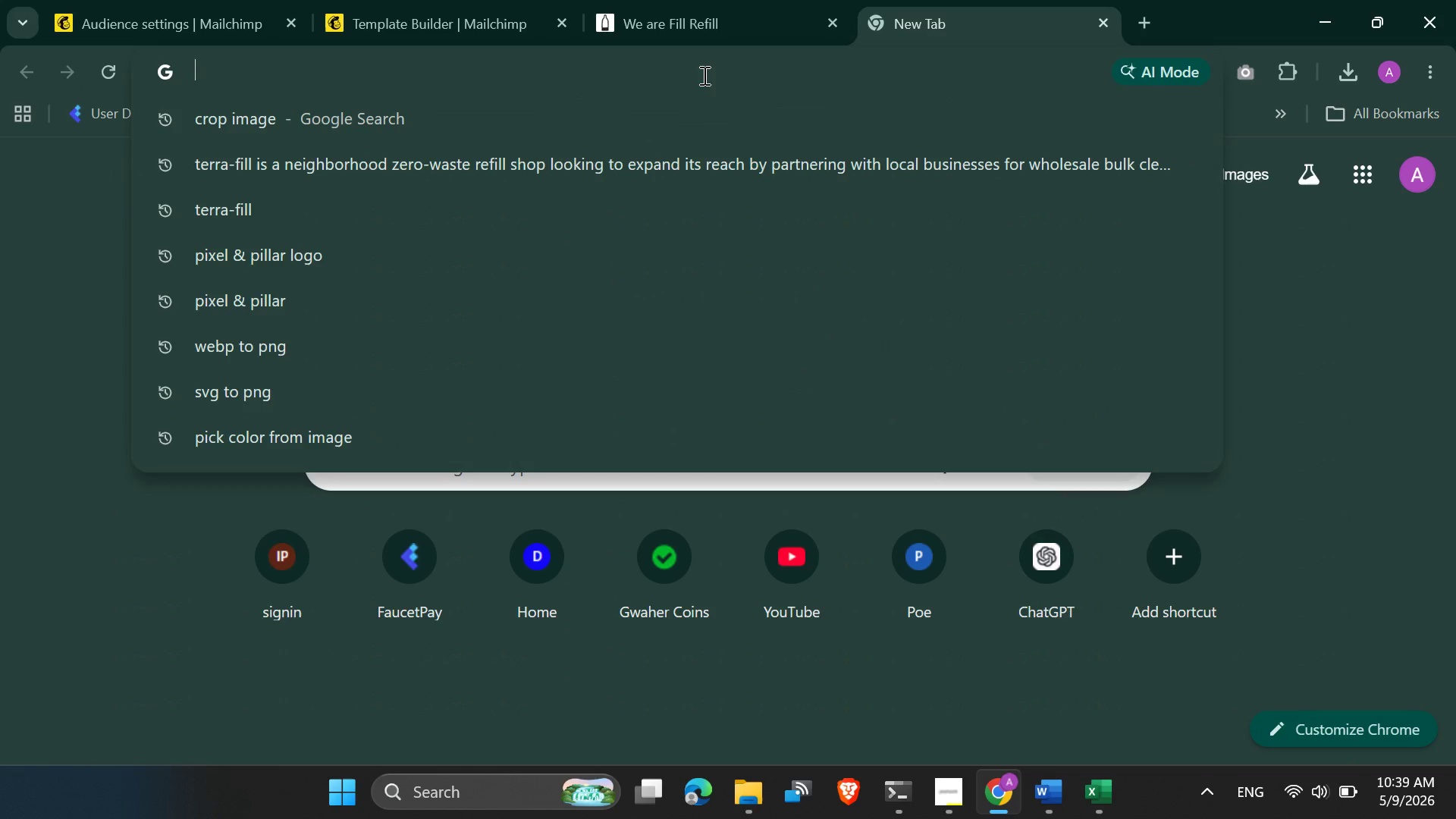 
key(Backspace)
type(v)
key(Backspace)
key(Backspace)
key(Backspace)
type(v)
key(Backspace)
key(Backspace)
type(re)
key(Backspace)
key(Backspace)
key(Backspace)
key(Backspace)
type(colo)
 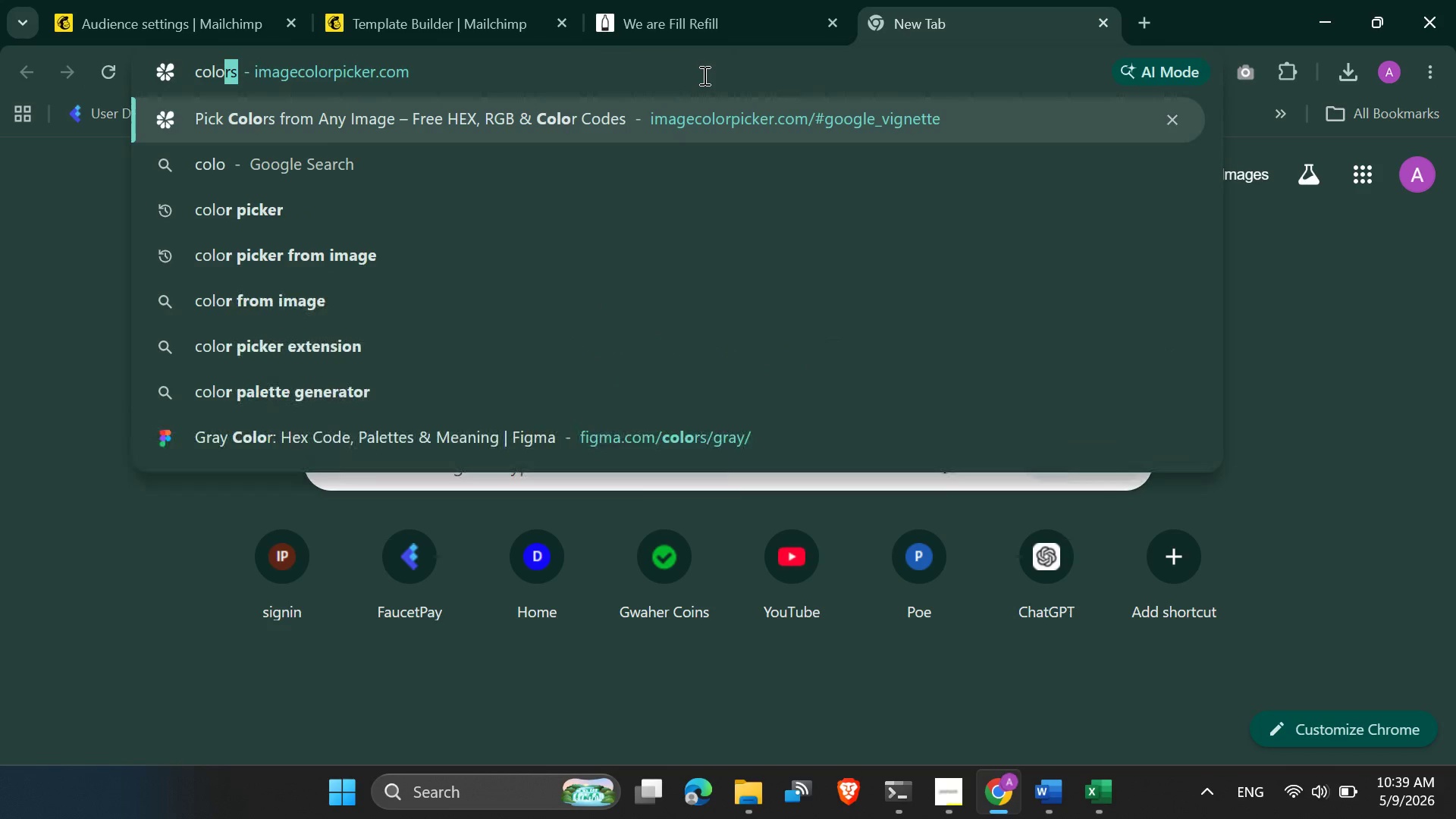 
key(Enter)
 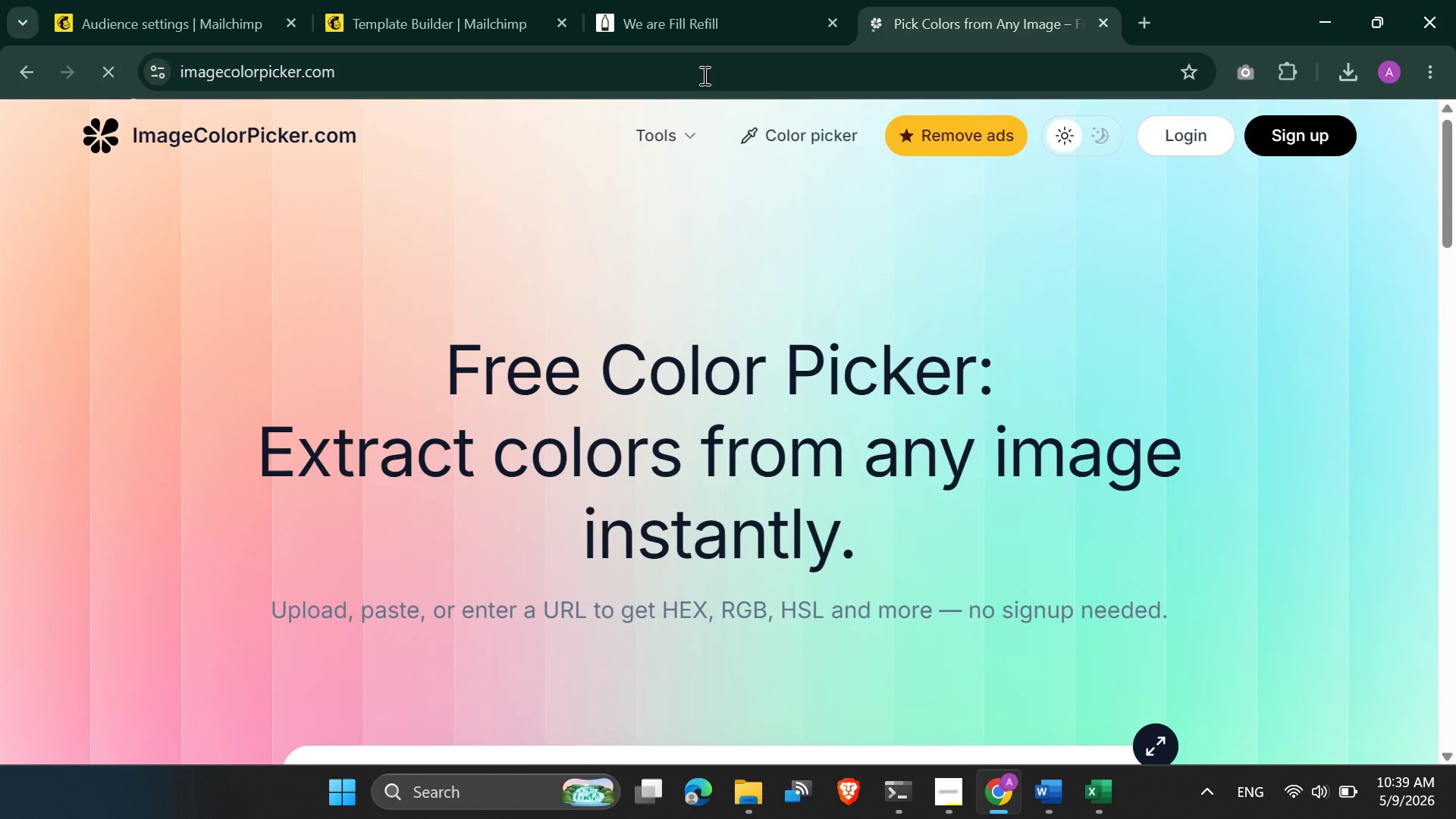 
scroll: coordinate [1053, 667], scroll_direction: down, amount: 5.0
 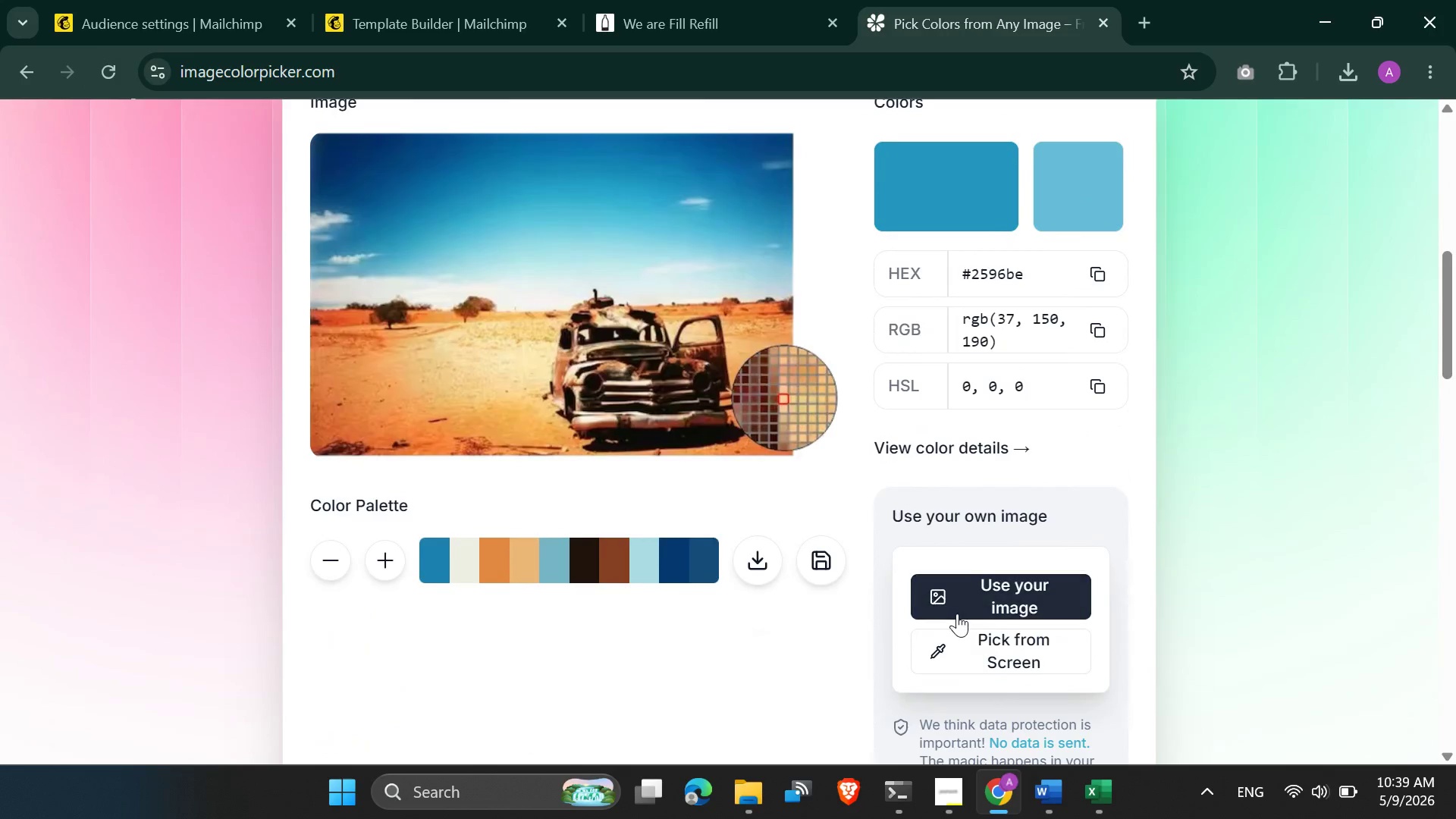 
left_click([962, 592])
 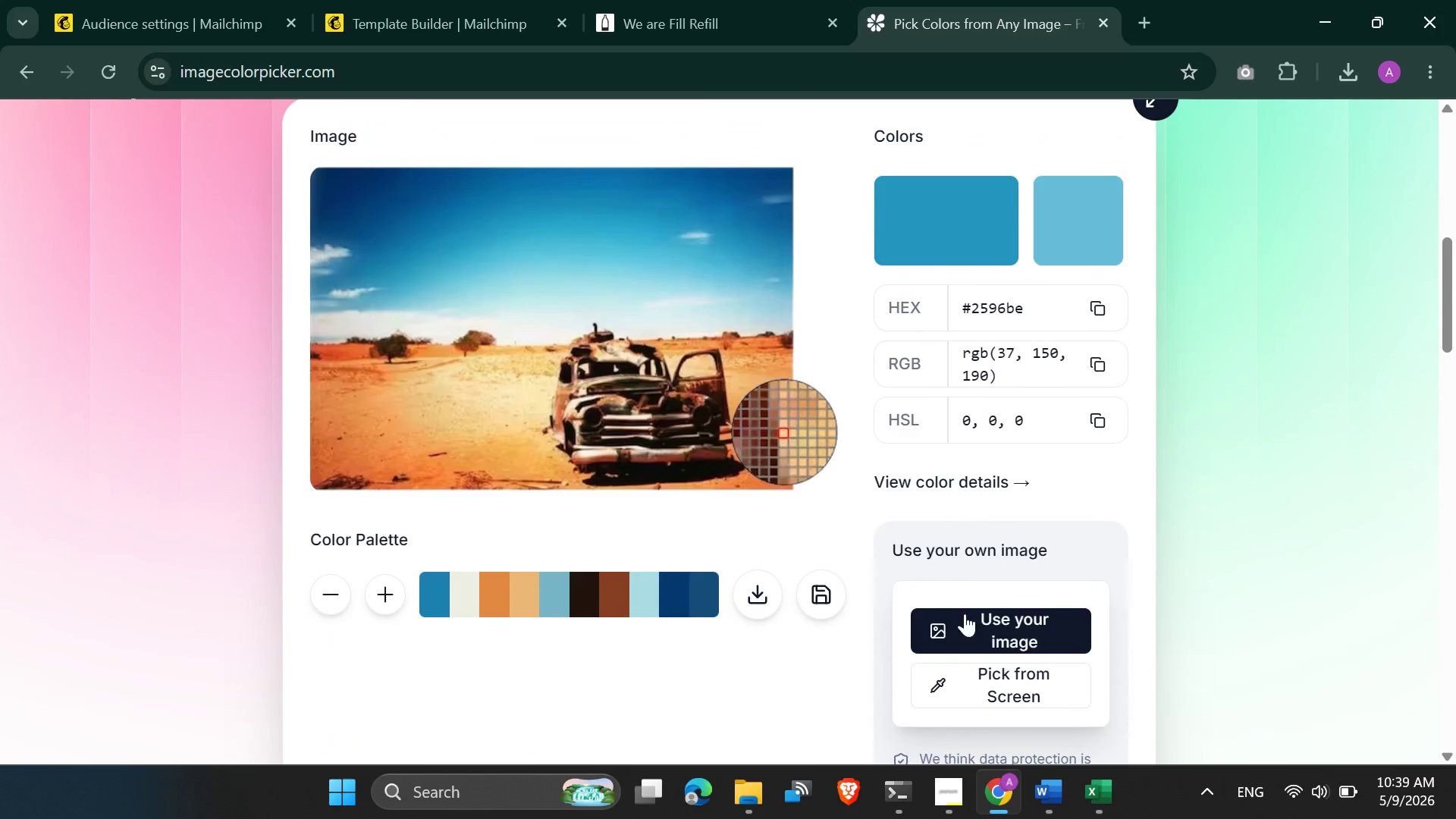 
left_click([965, 613])
 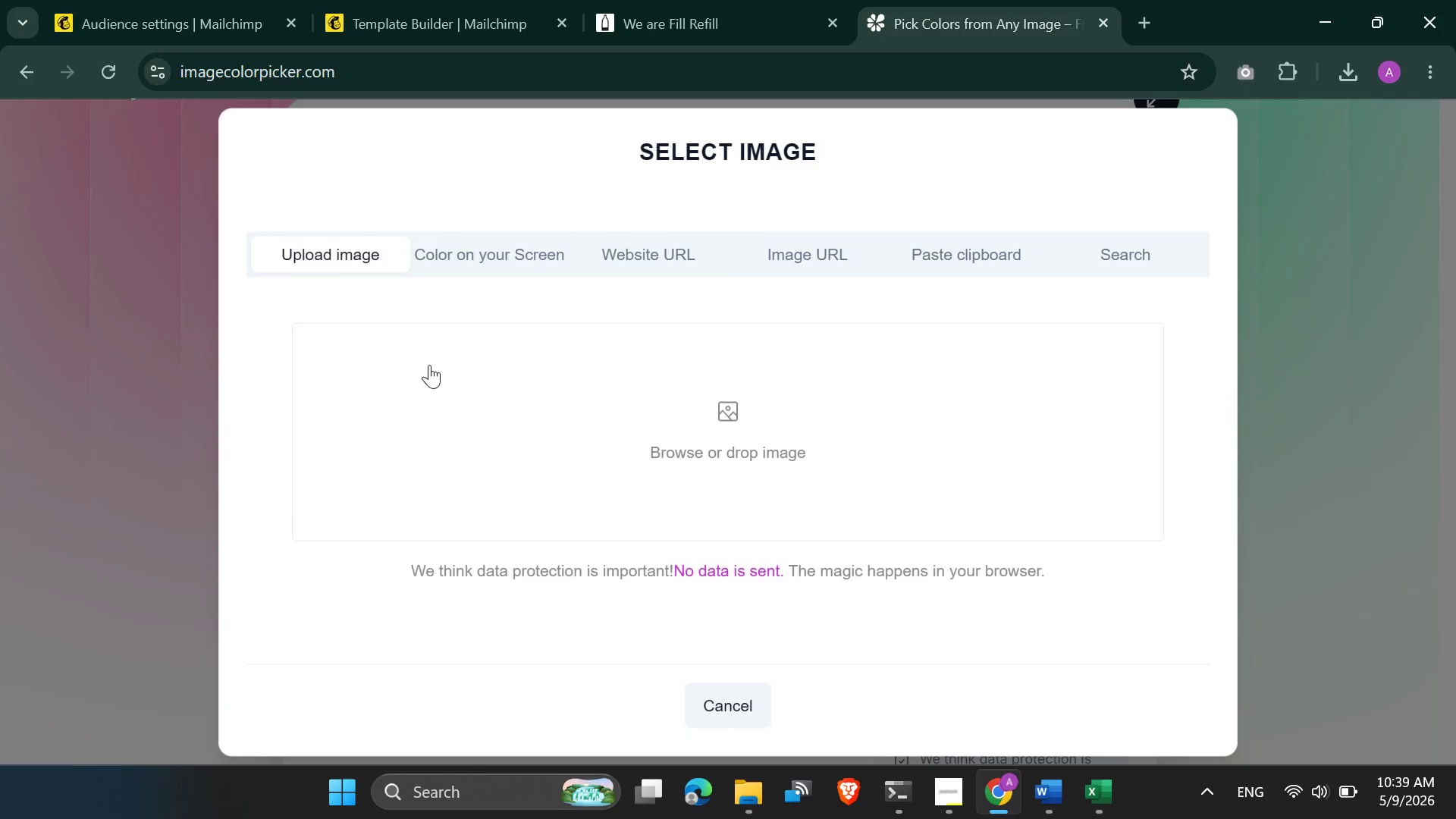 
left_click([667, 427])
 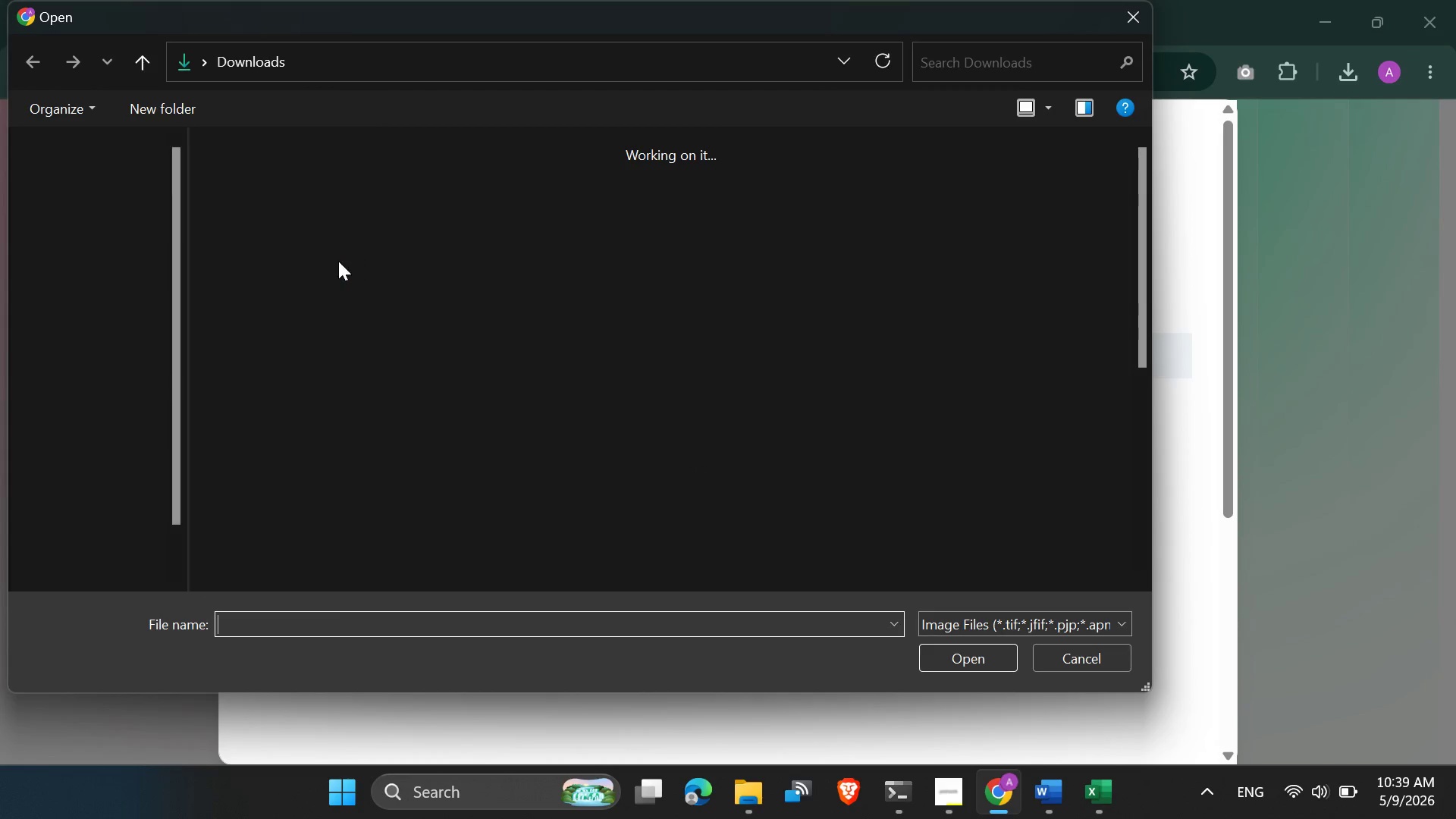 
wait(5.28)
 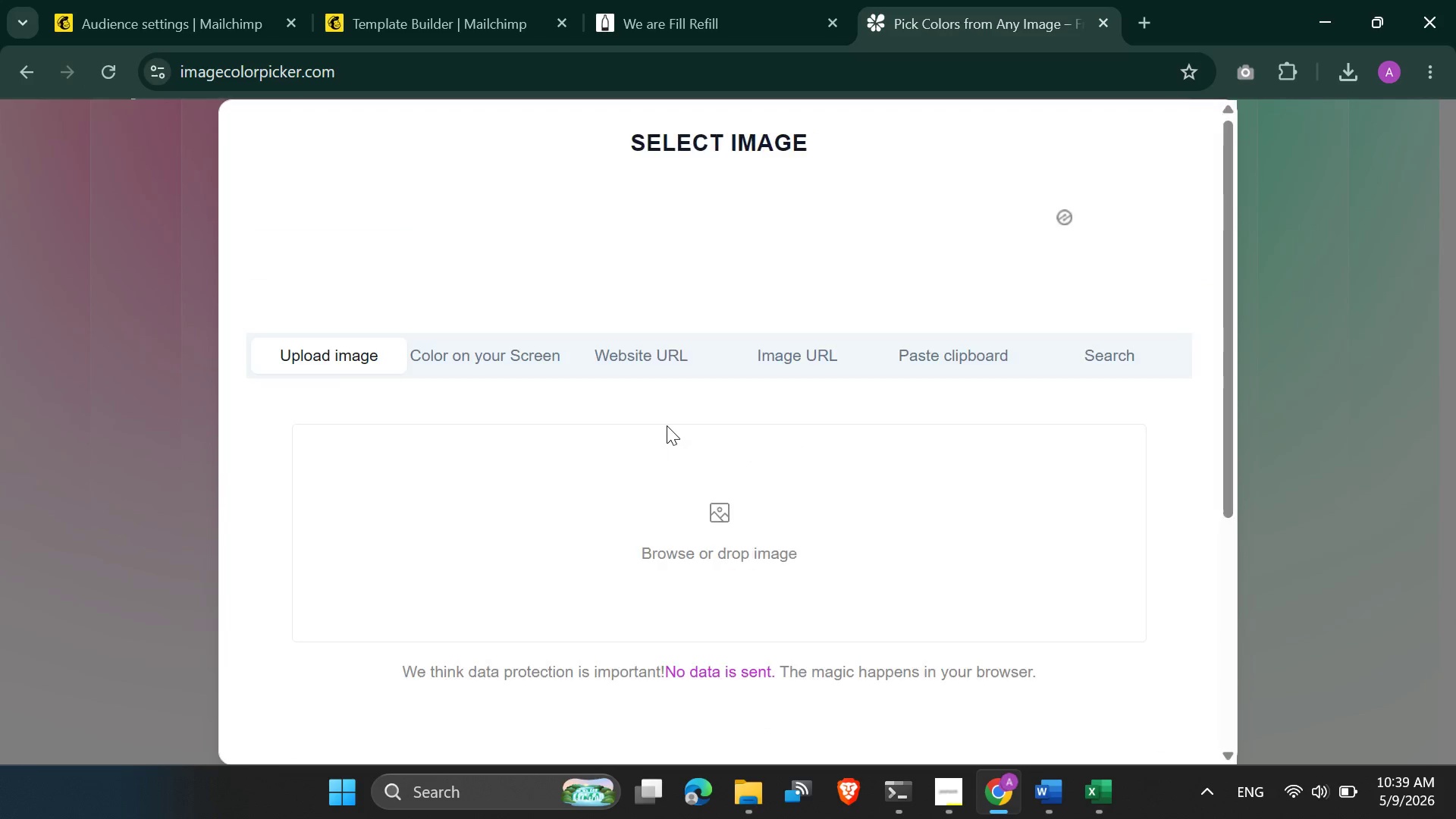 
double_click([262, 236])
 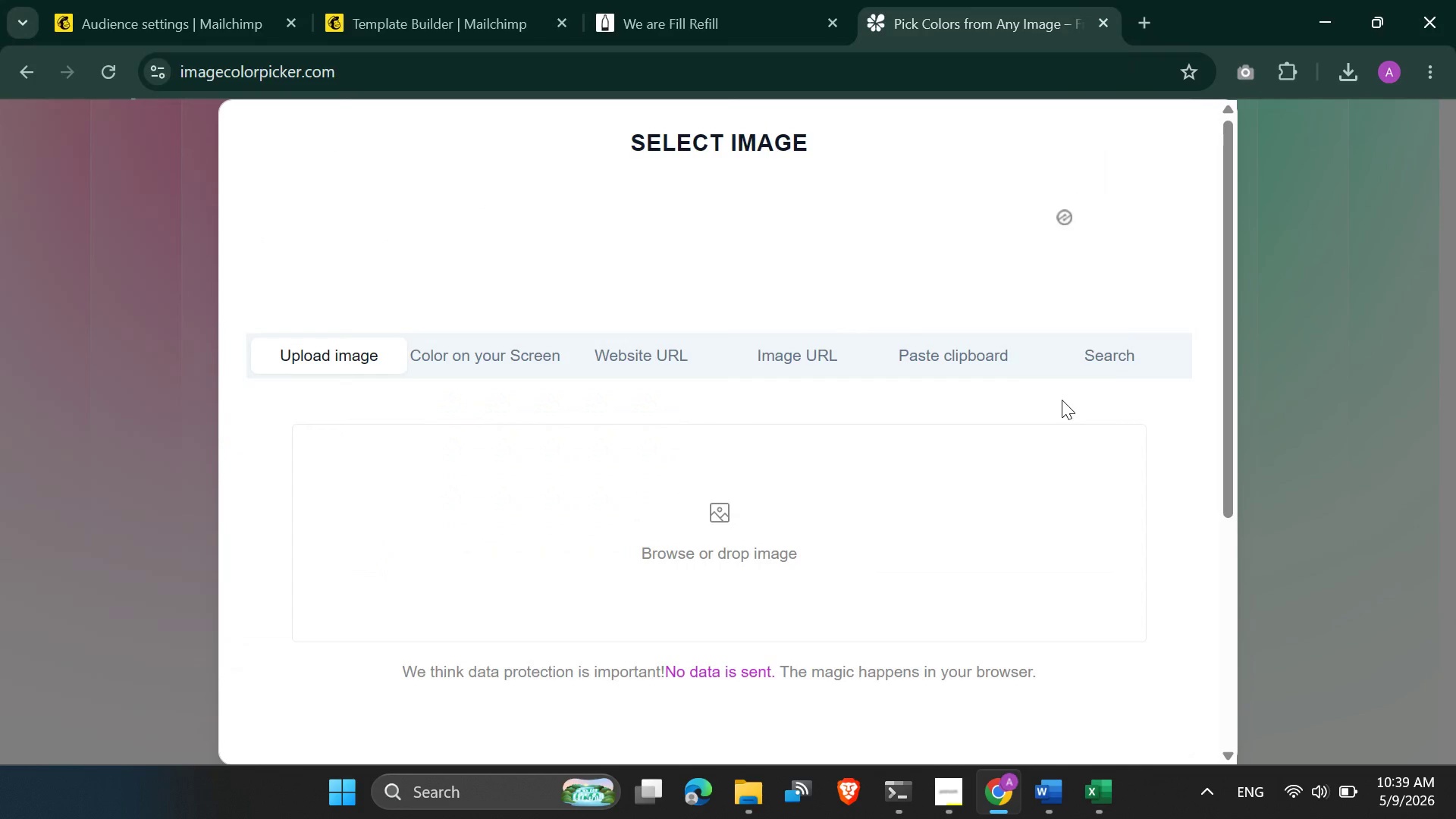 
scroll: coordinate [1050, 457], scroll_direction: down, amount: 1.0
 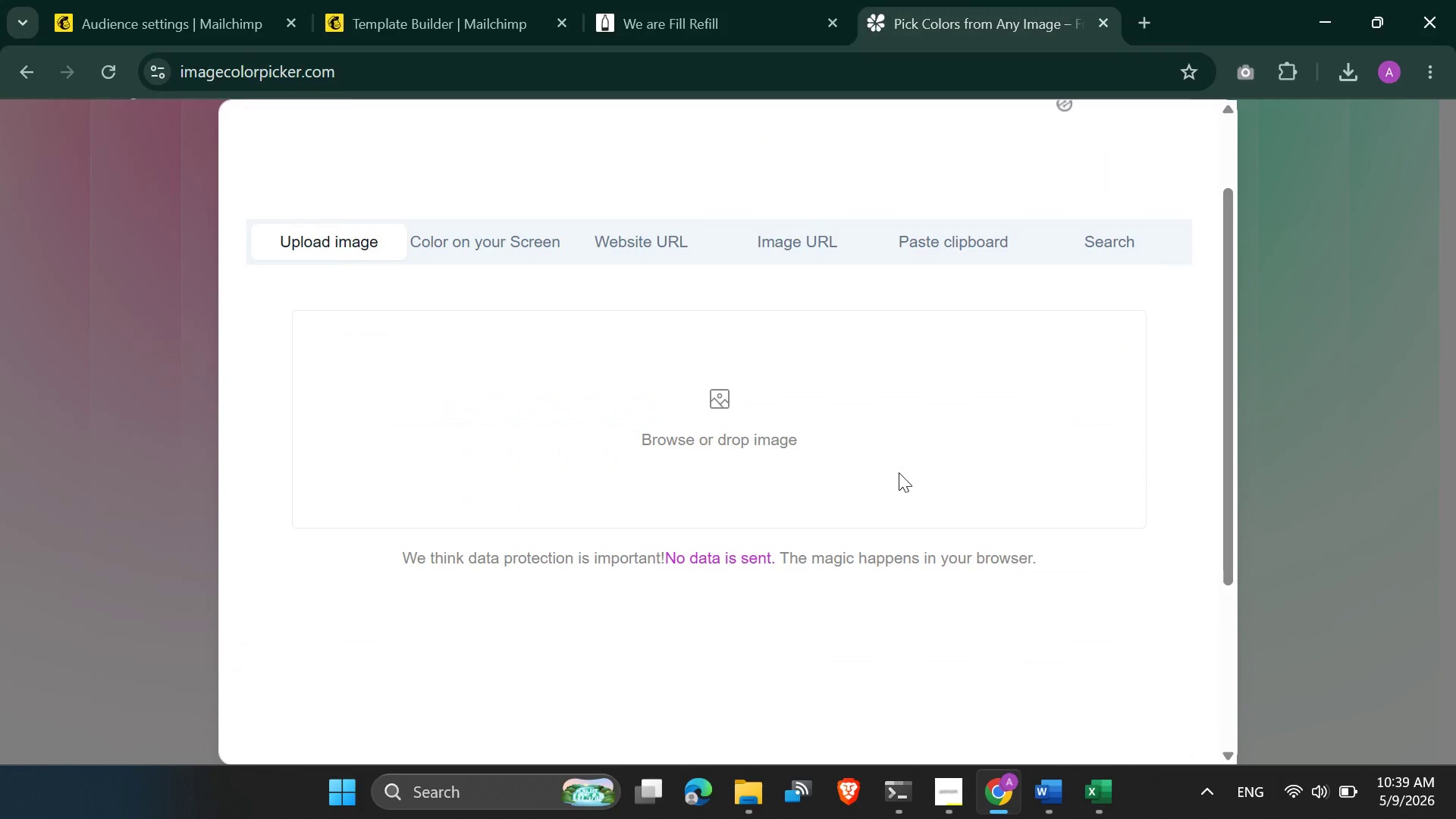 
mouse_move([885, 455])
 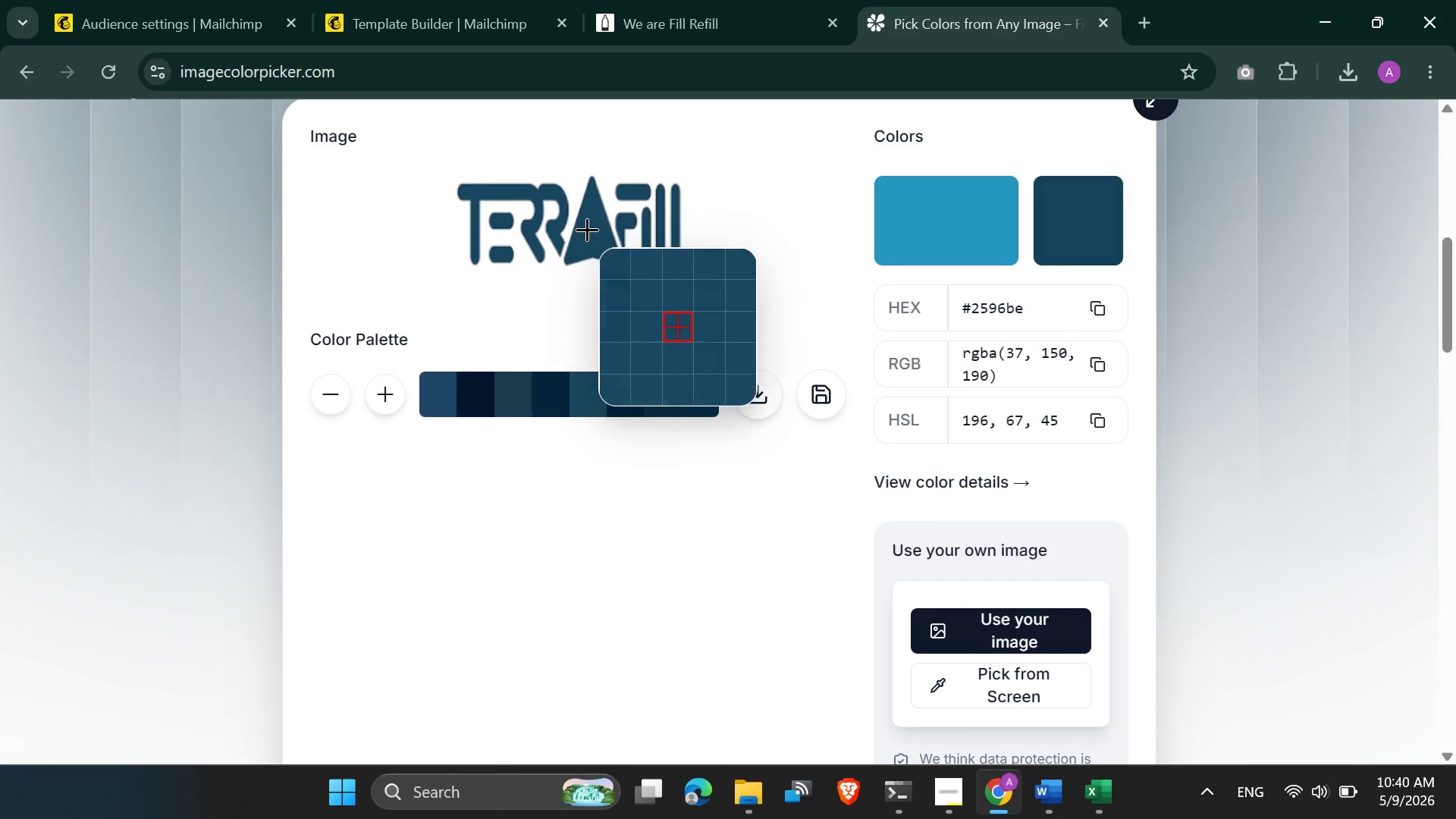 
left_click([589, 228])
 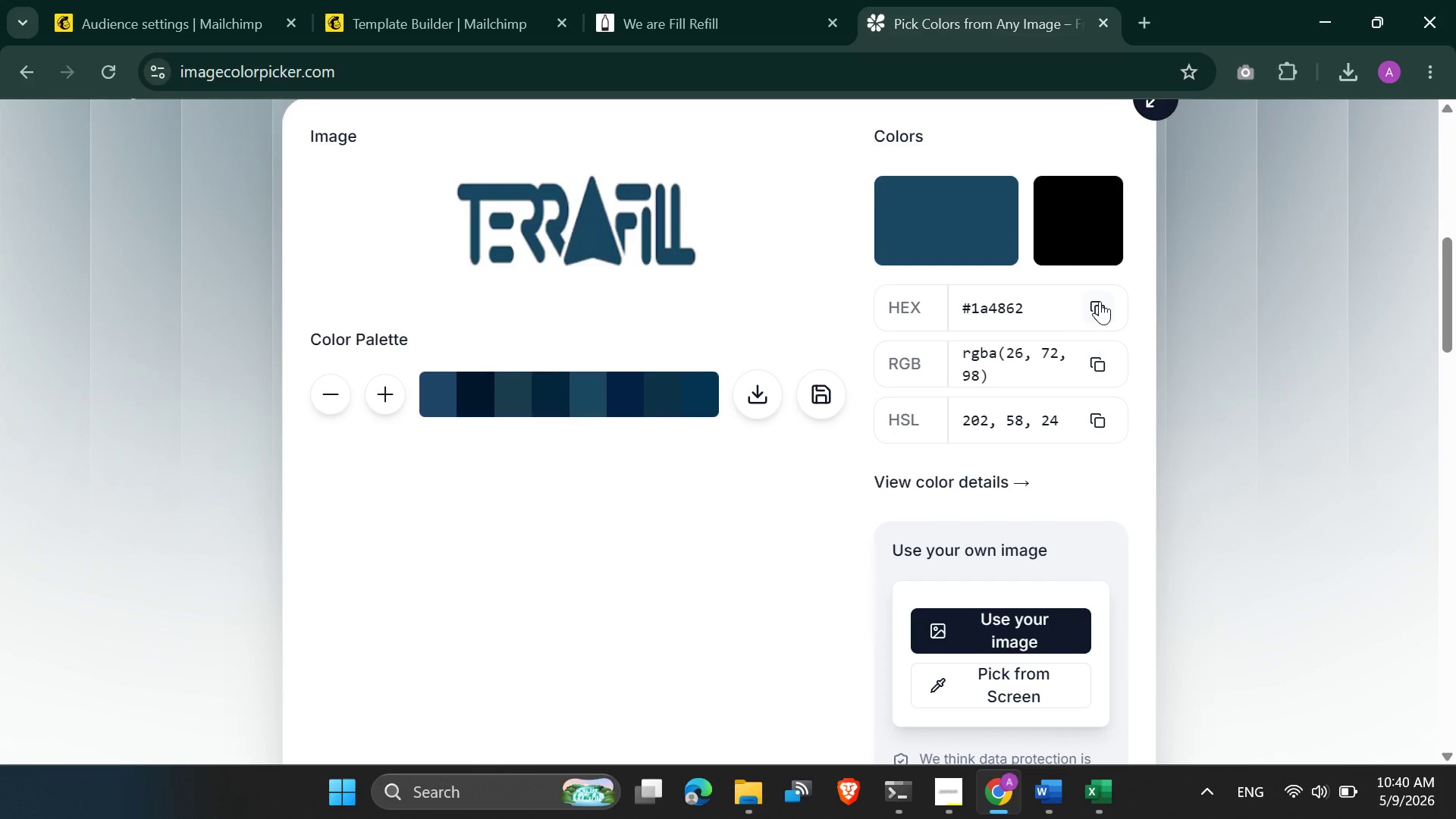 
left_click([1100, 301])
 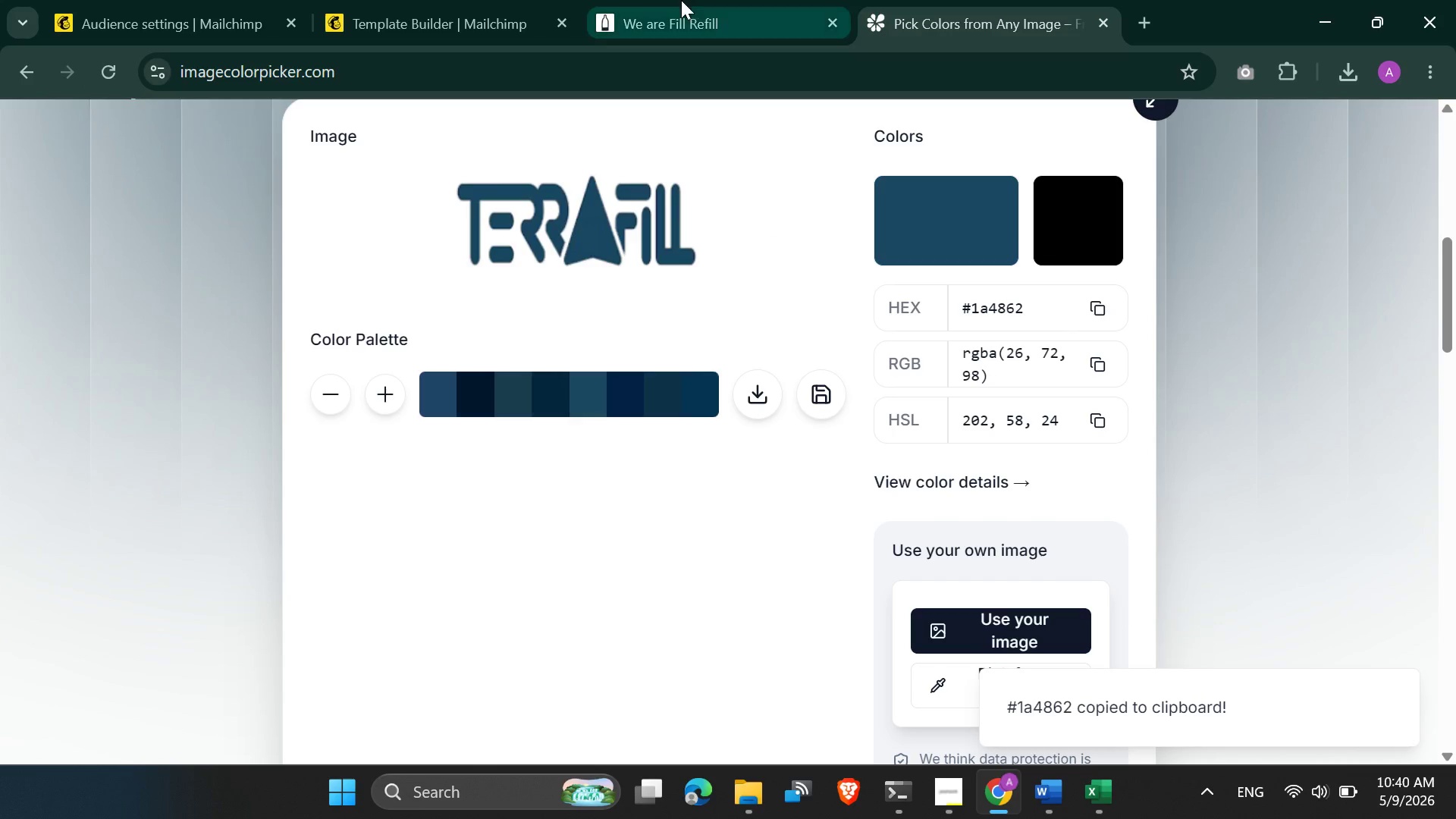 
left_click([681, 0])
 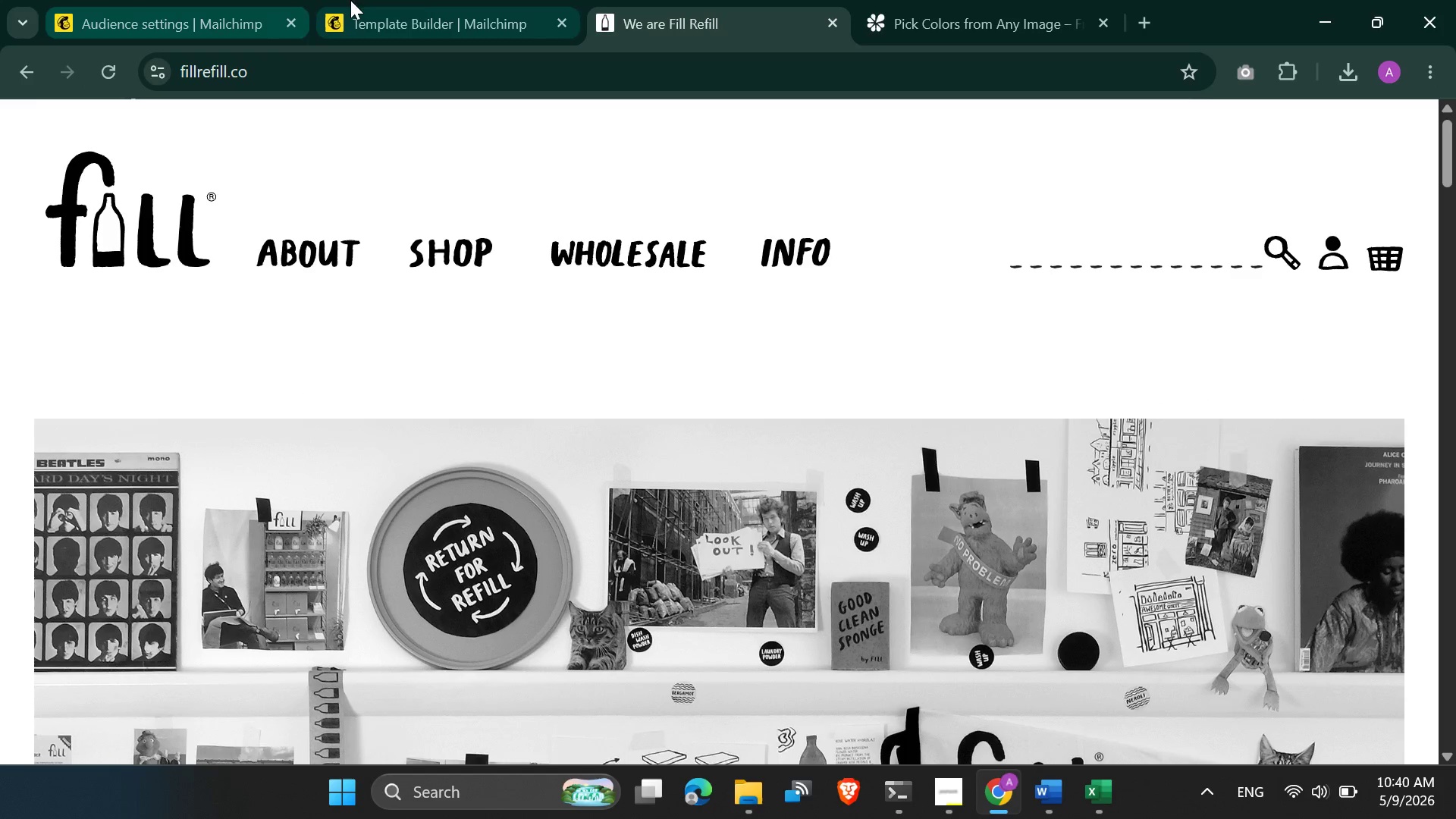 
left_click([414, 0])
 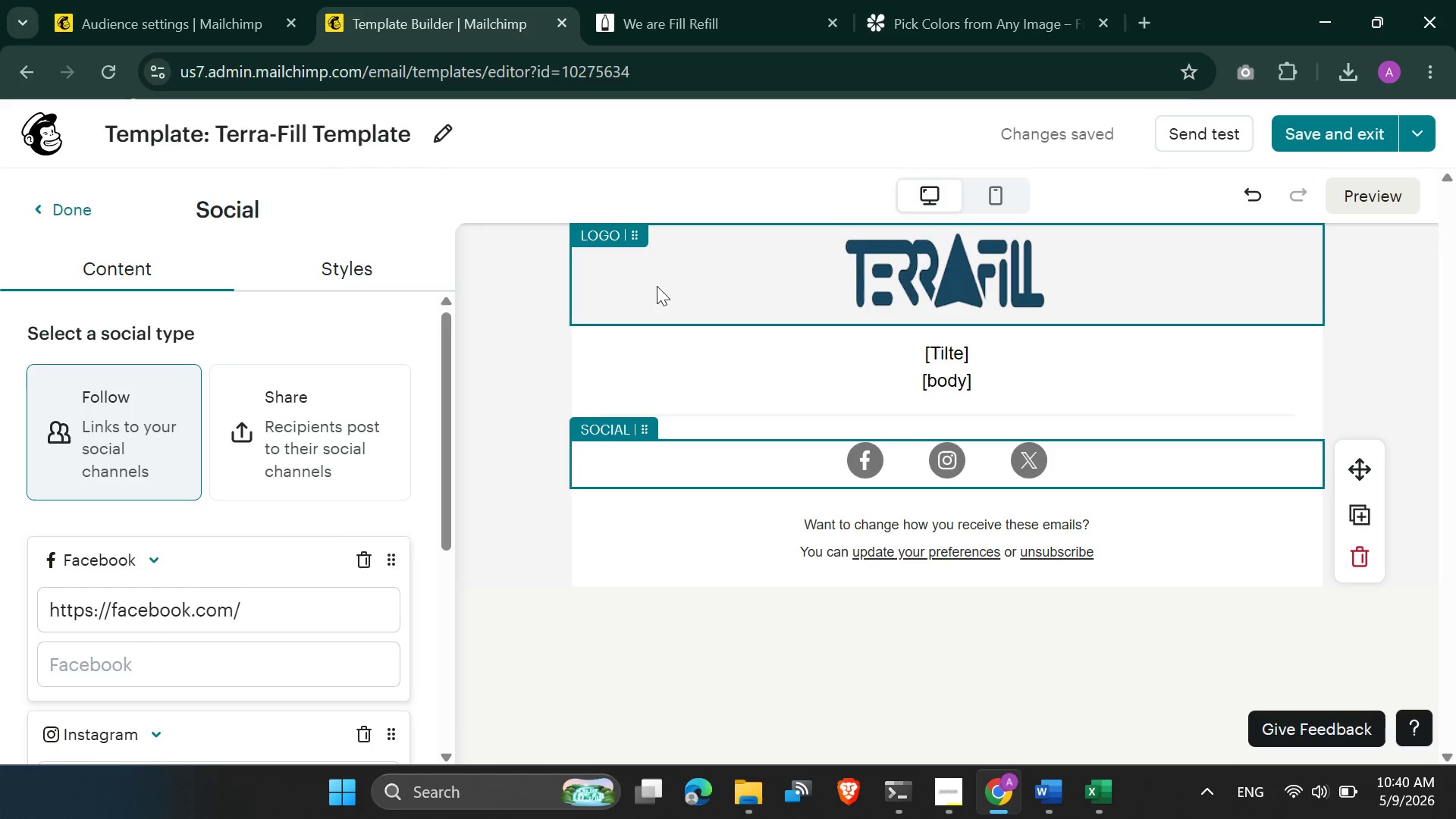 
scroll: coordinate [641, 296], scroll_direction: down, amount: 2.0
 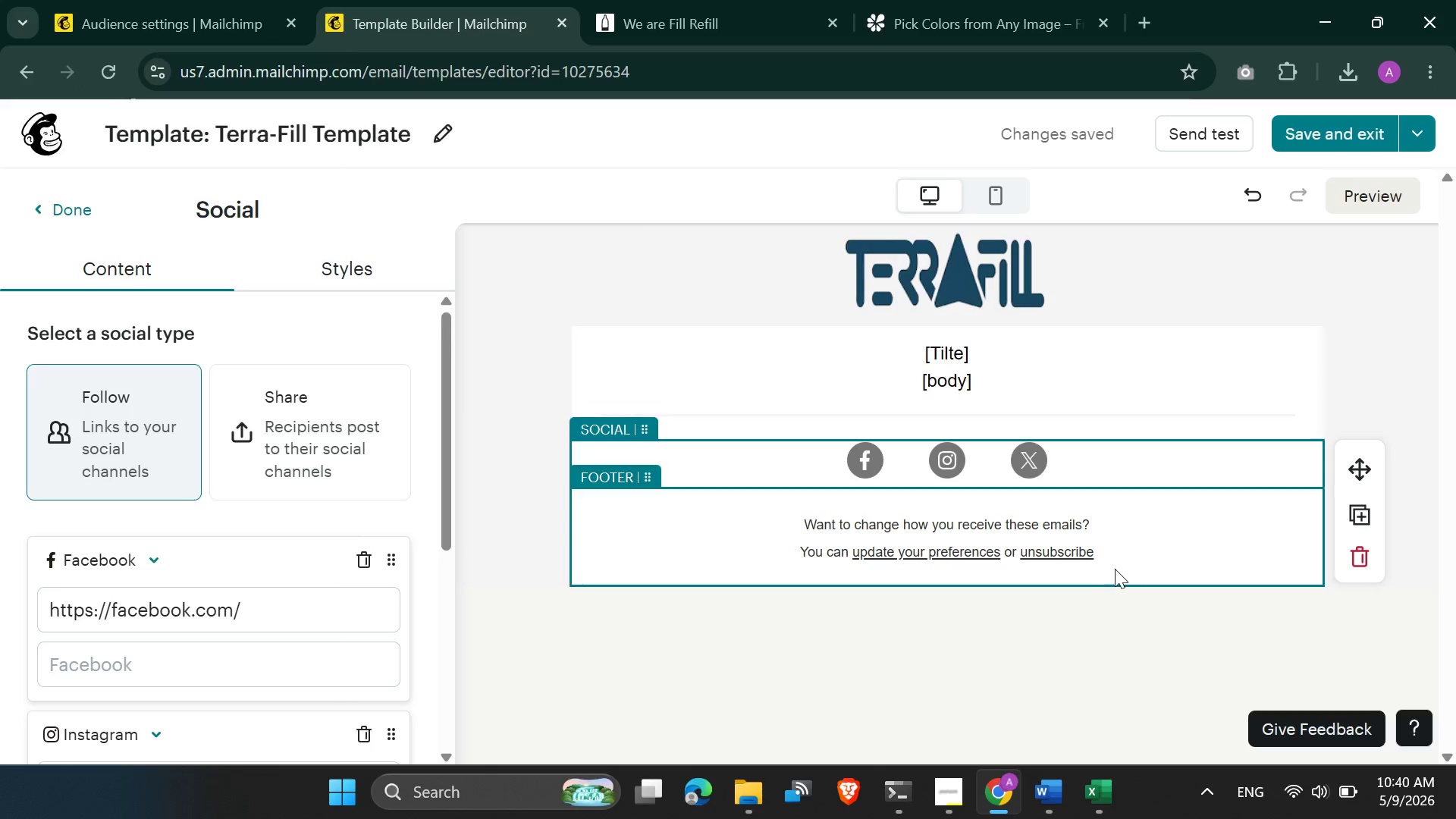 
left_click_drag(start_coordinate=[1105, 548], to_coordinate=[764, 507])
 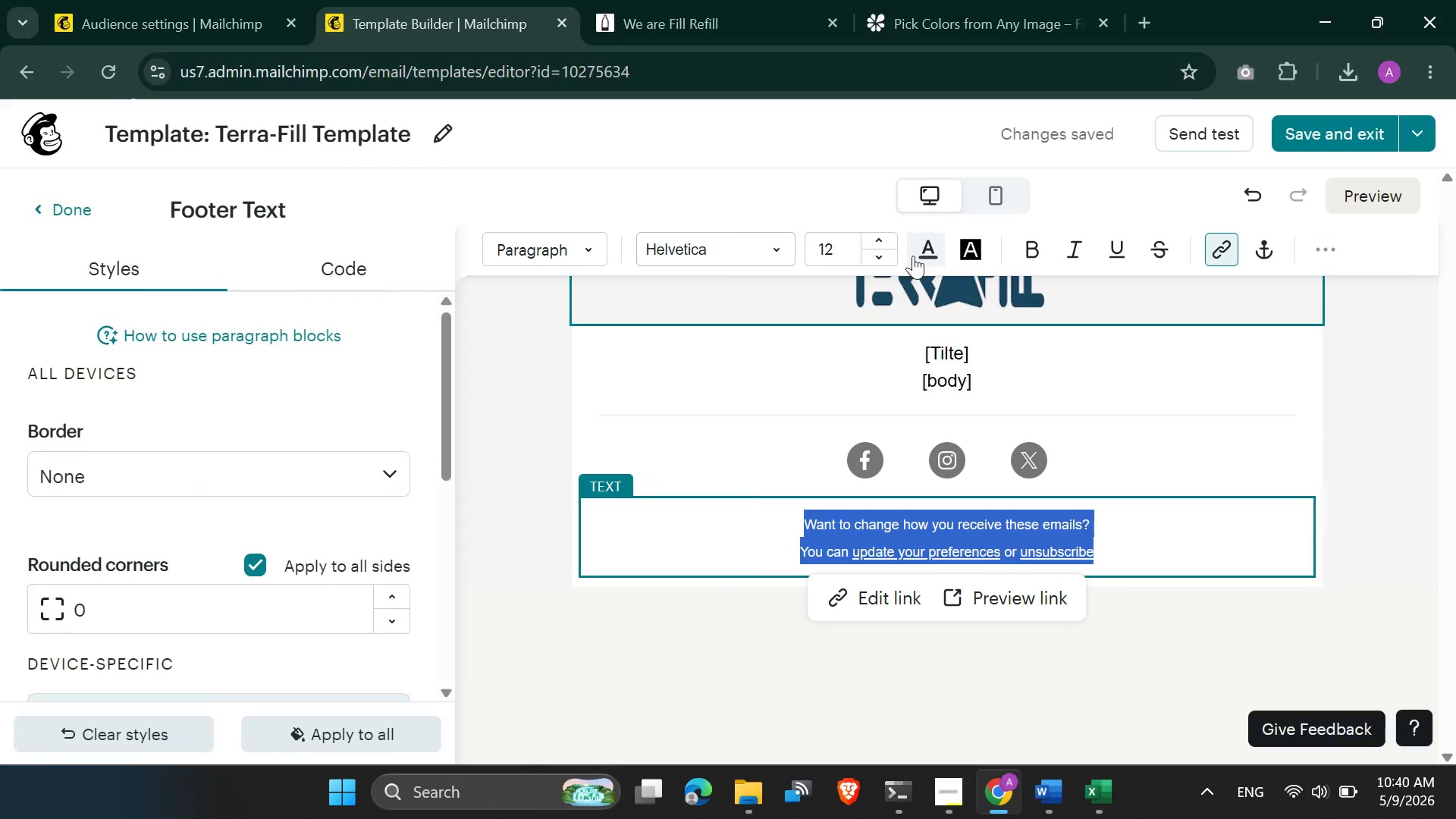 
left_click([918, 249])
 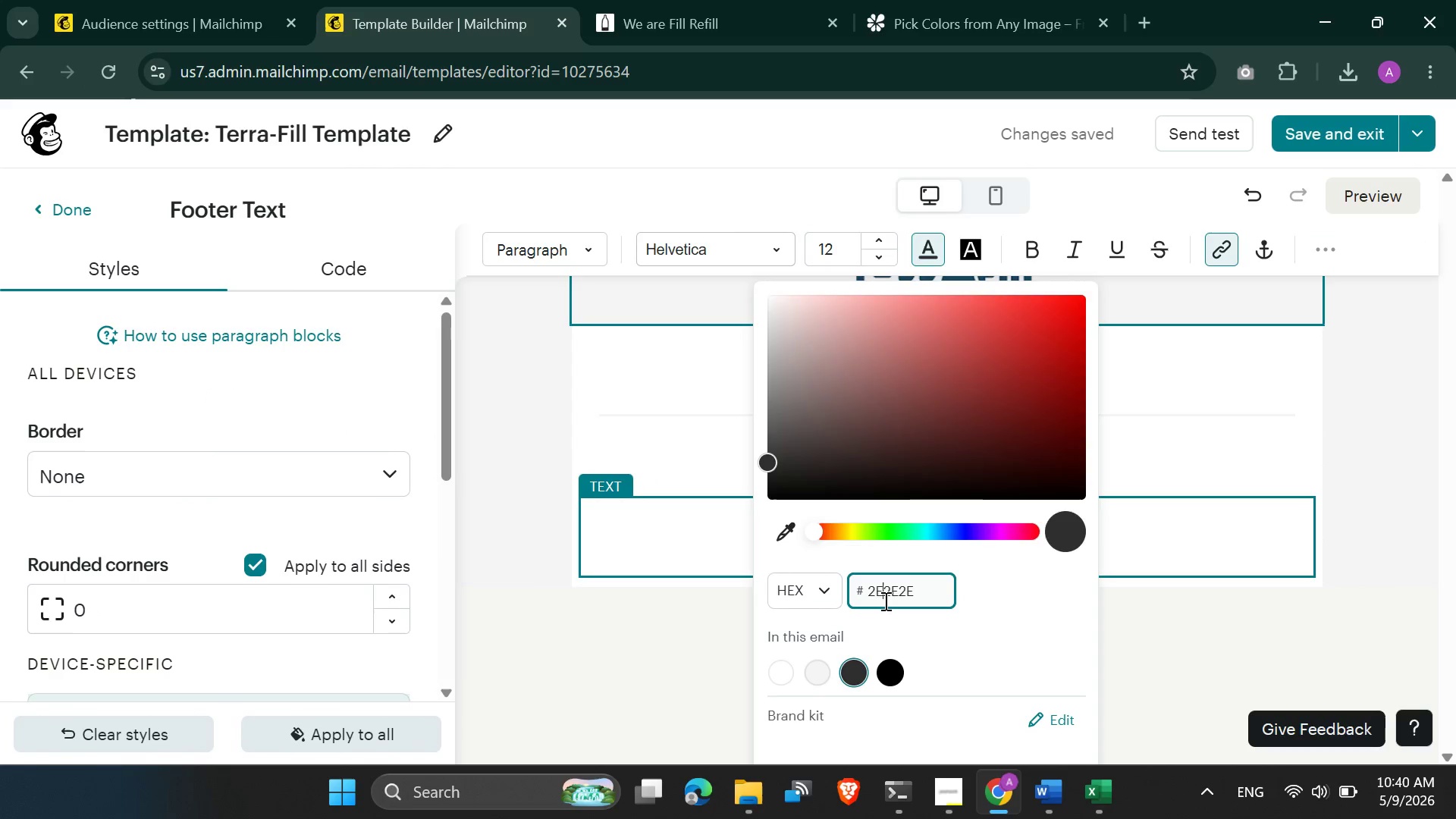 
double_click([884, 601])
 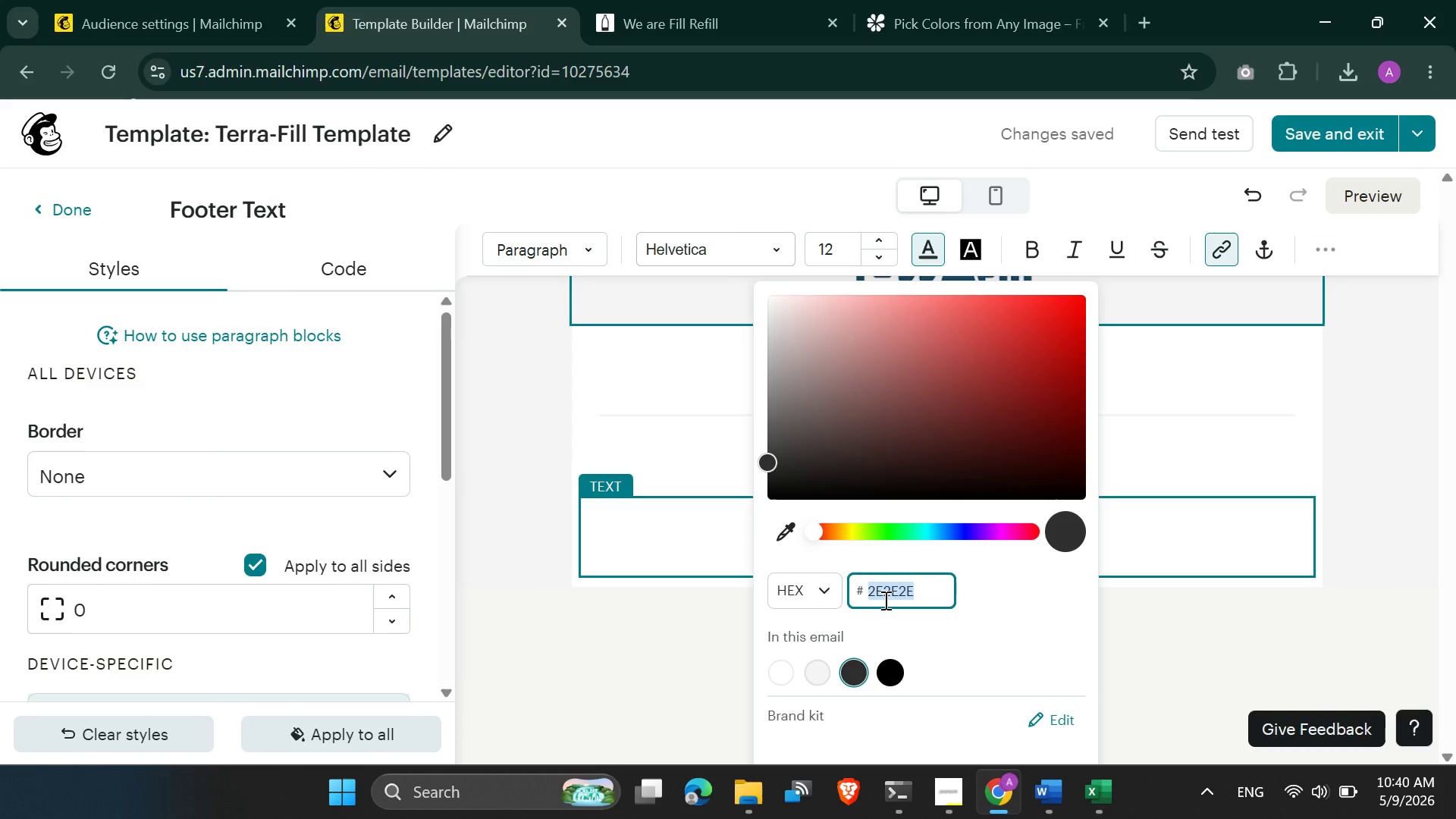 
key(Control+V)
 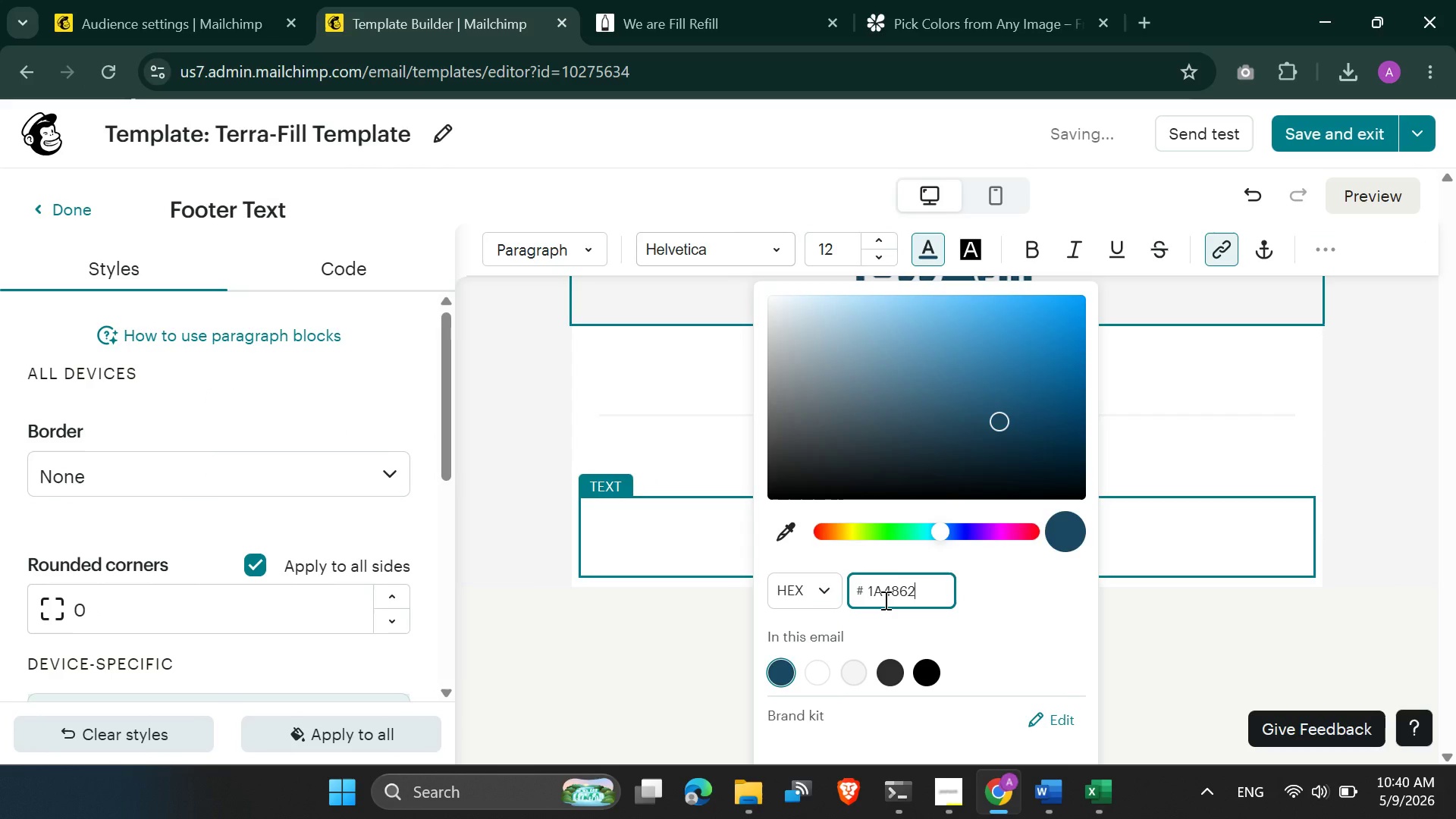 
key(Enter)
 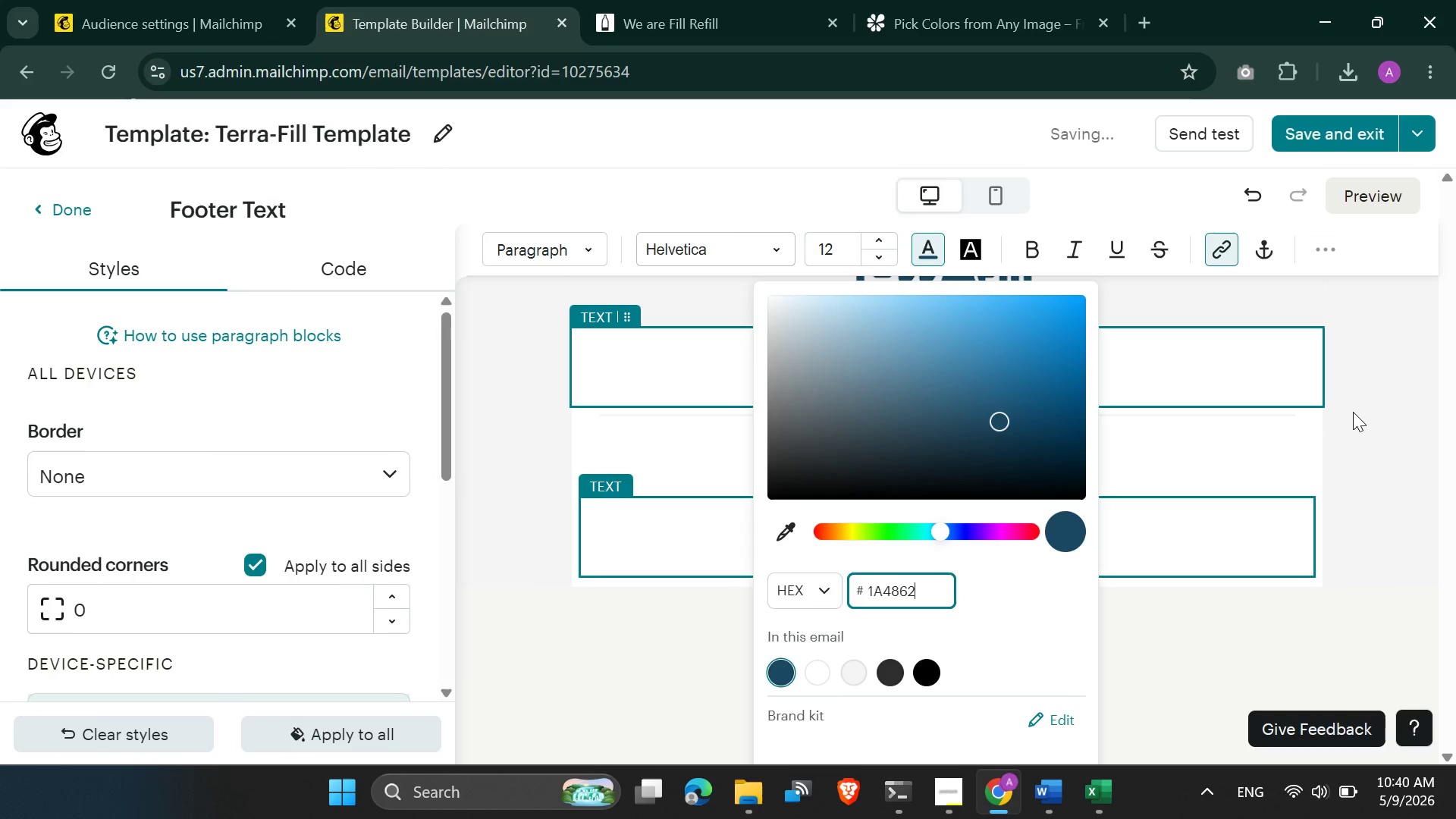 
left_click([1353, 412])
 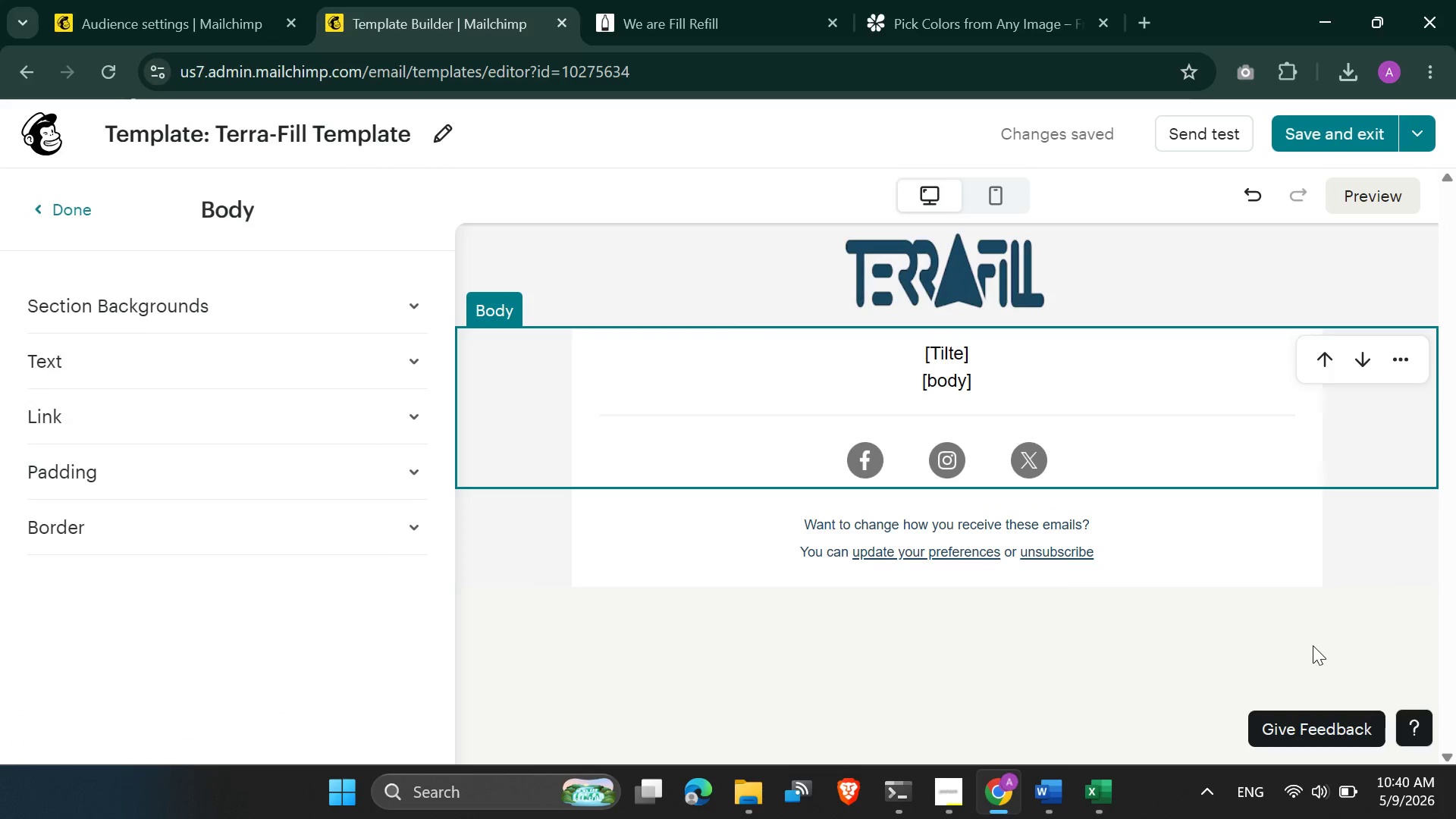 
scroll: coordinate [1313, 645], scroll_direction: none, amount: 0.0
 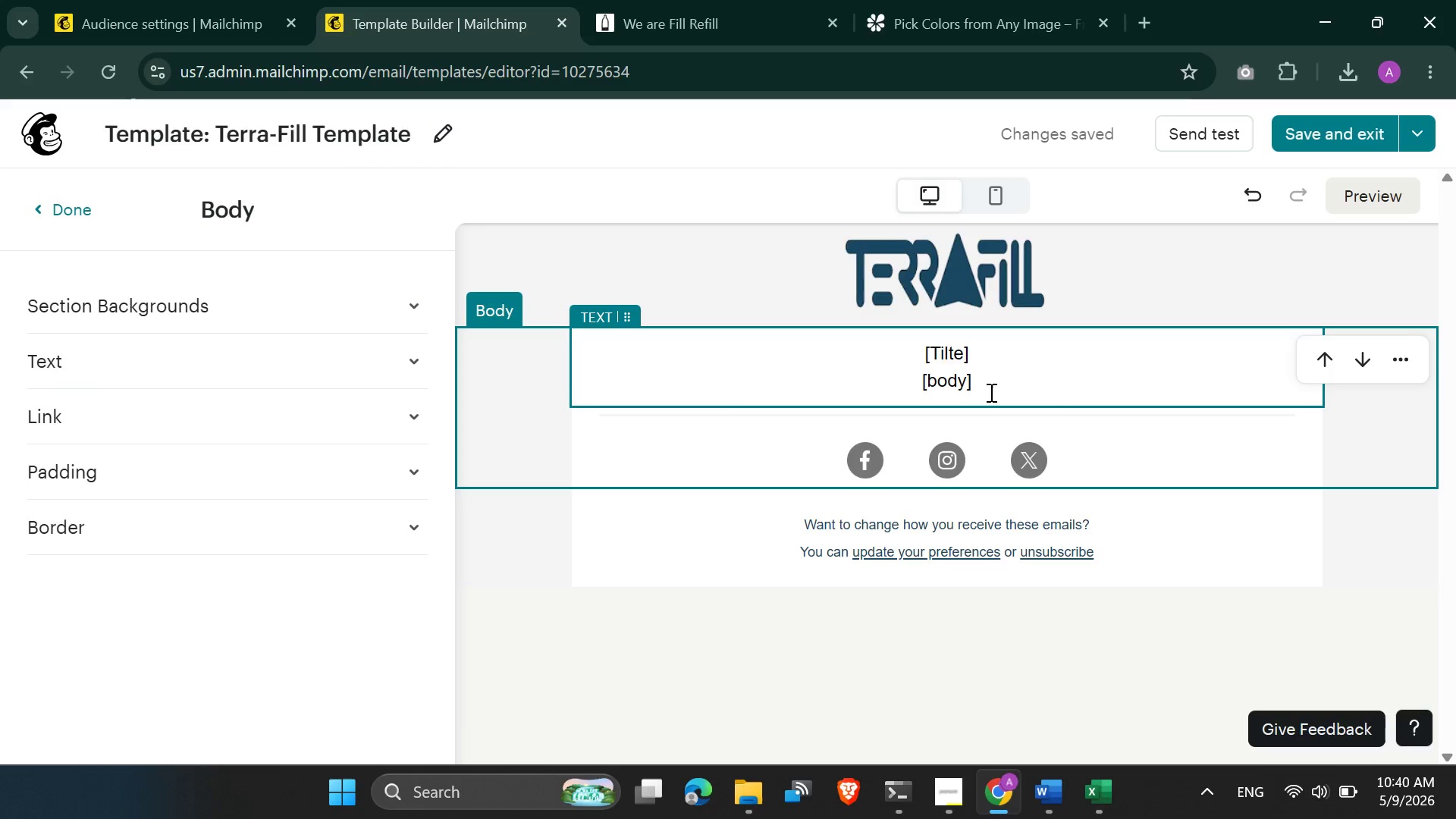 
left_click_drag(start_coordinate=[983, 383], to_coordinate=[806, 347])
 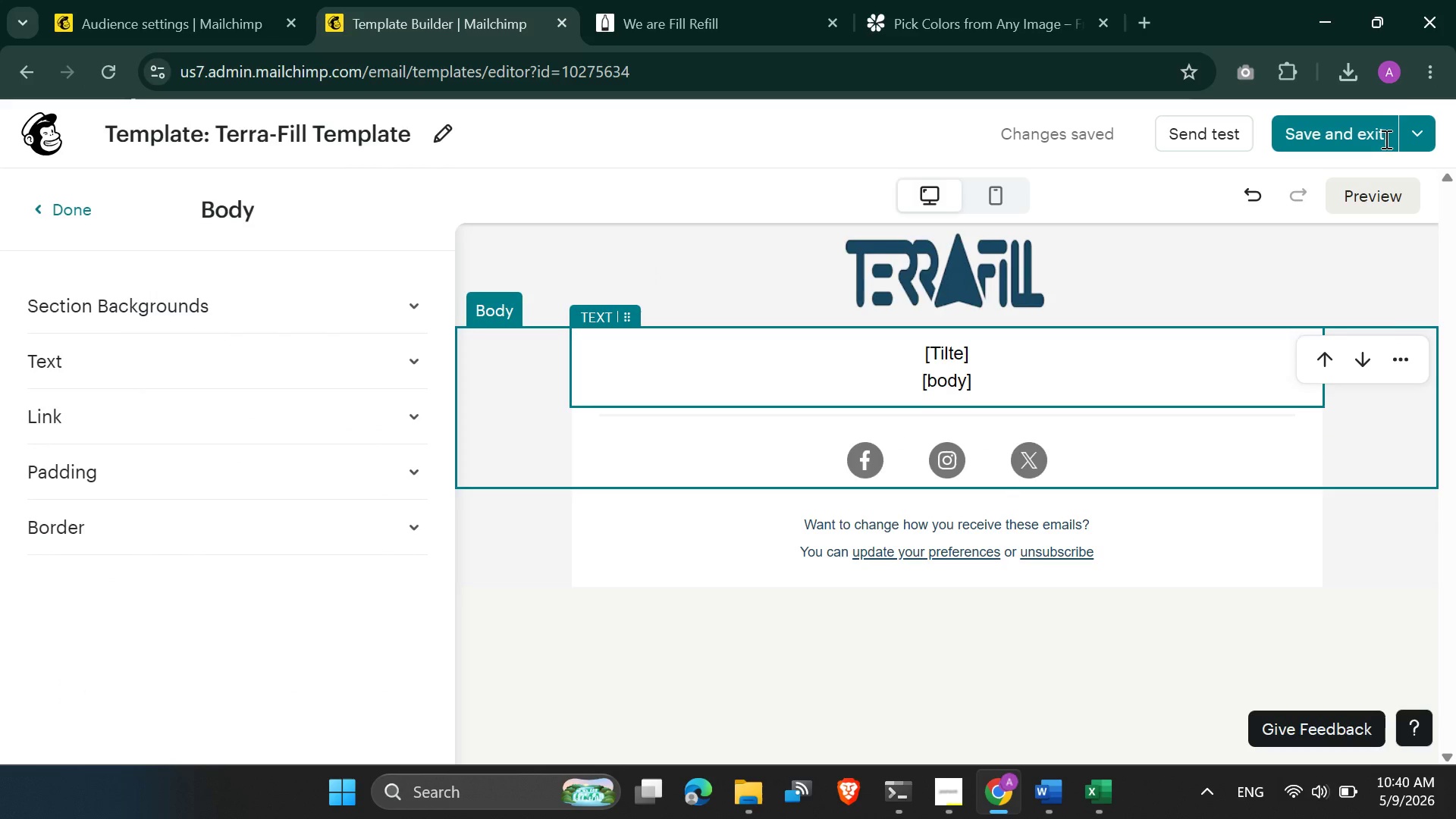 
left_click([1363, 133])